 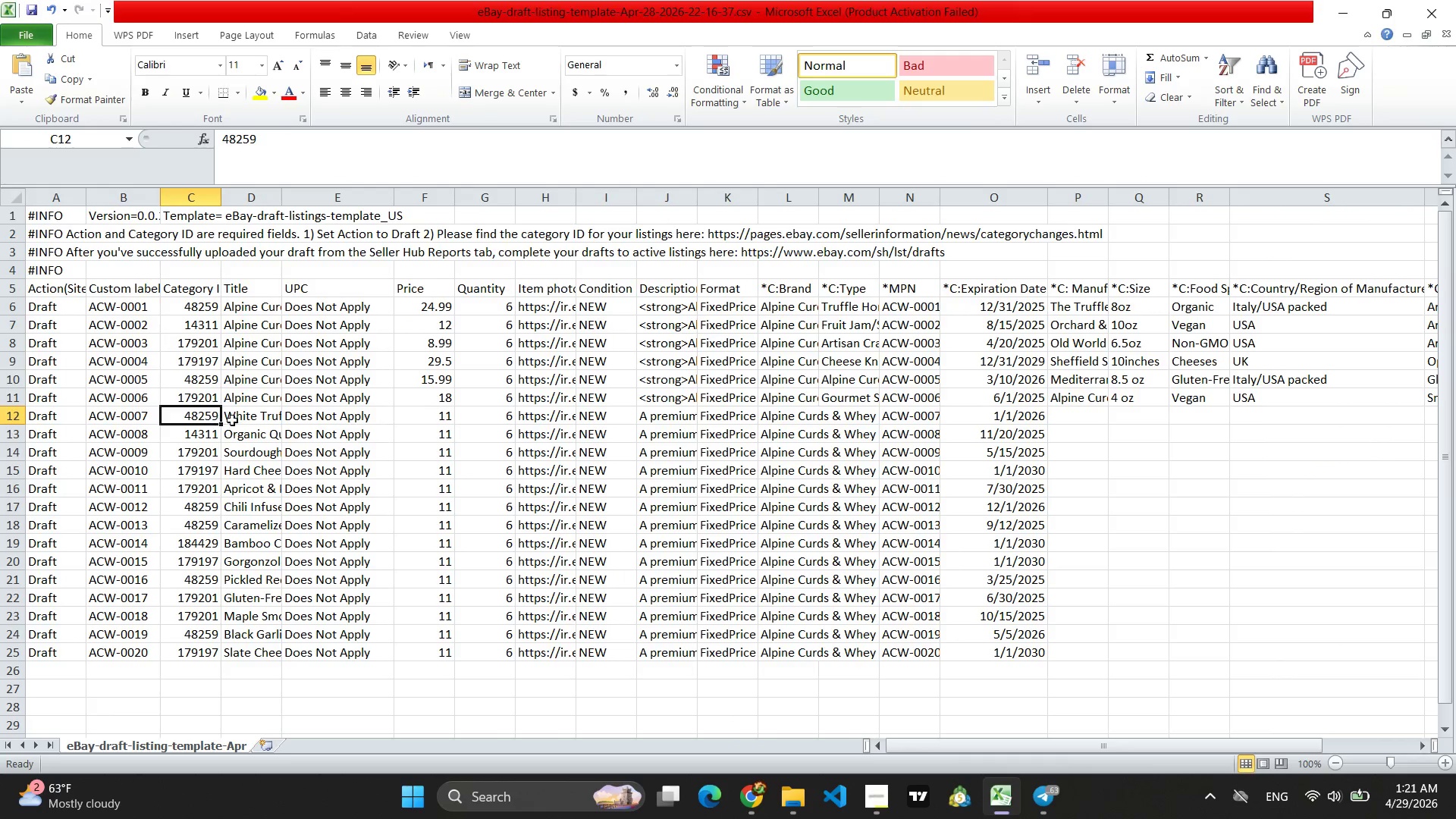 
left_click([265, 420])
 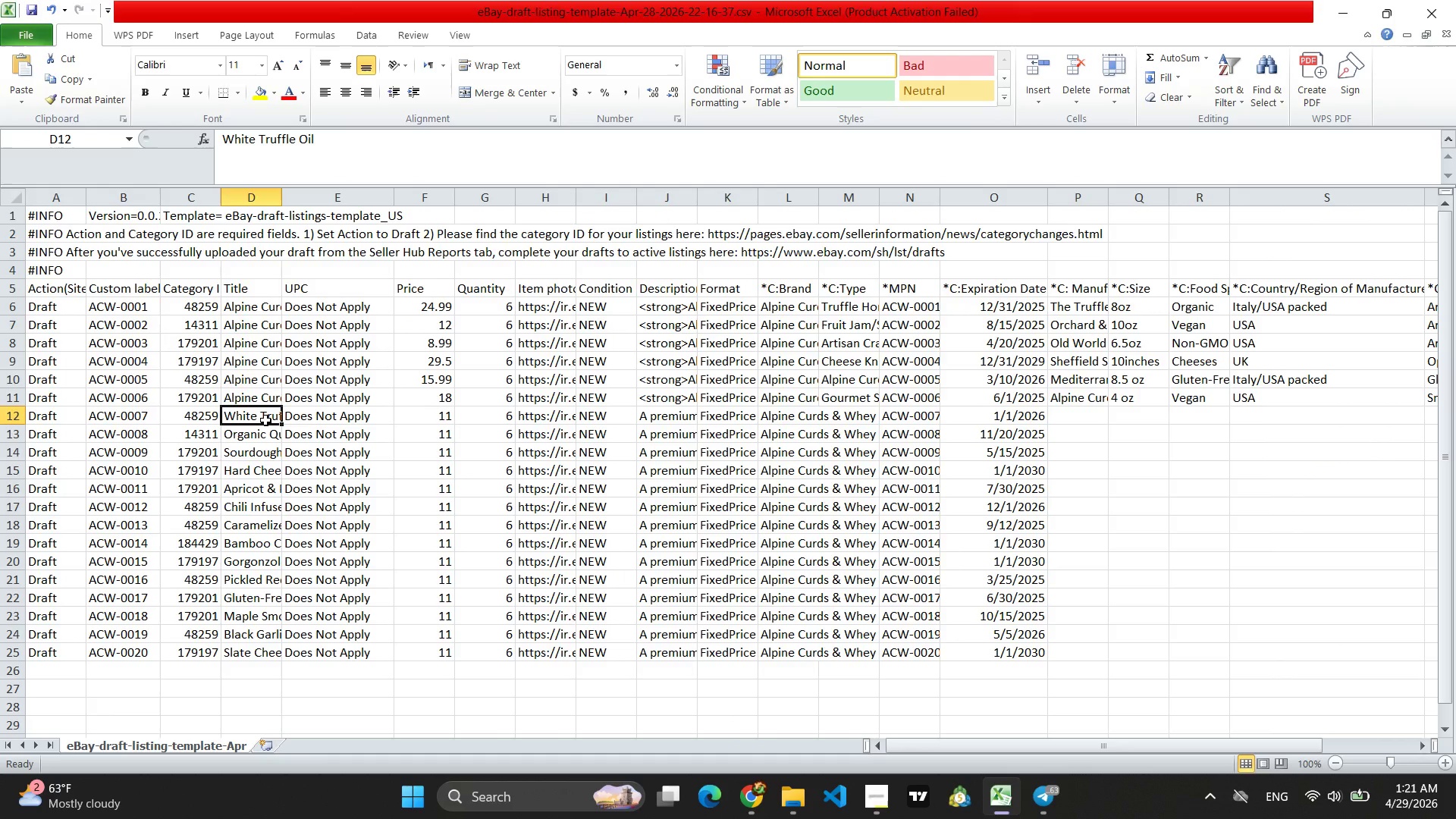 
key(Control+V)
 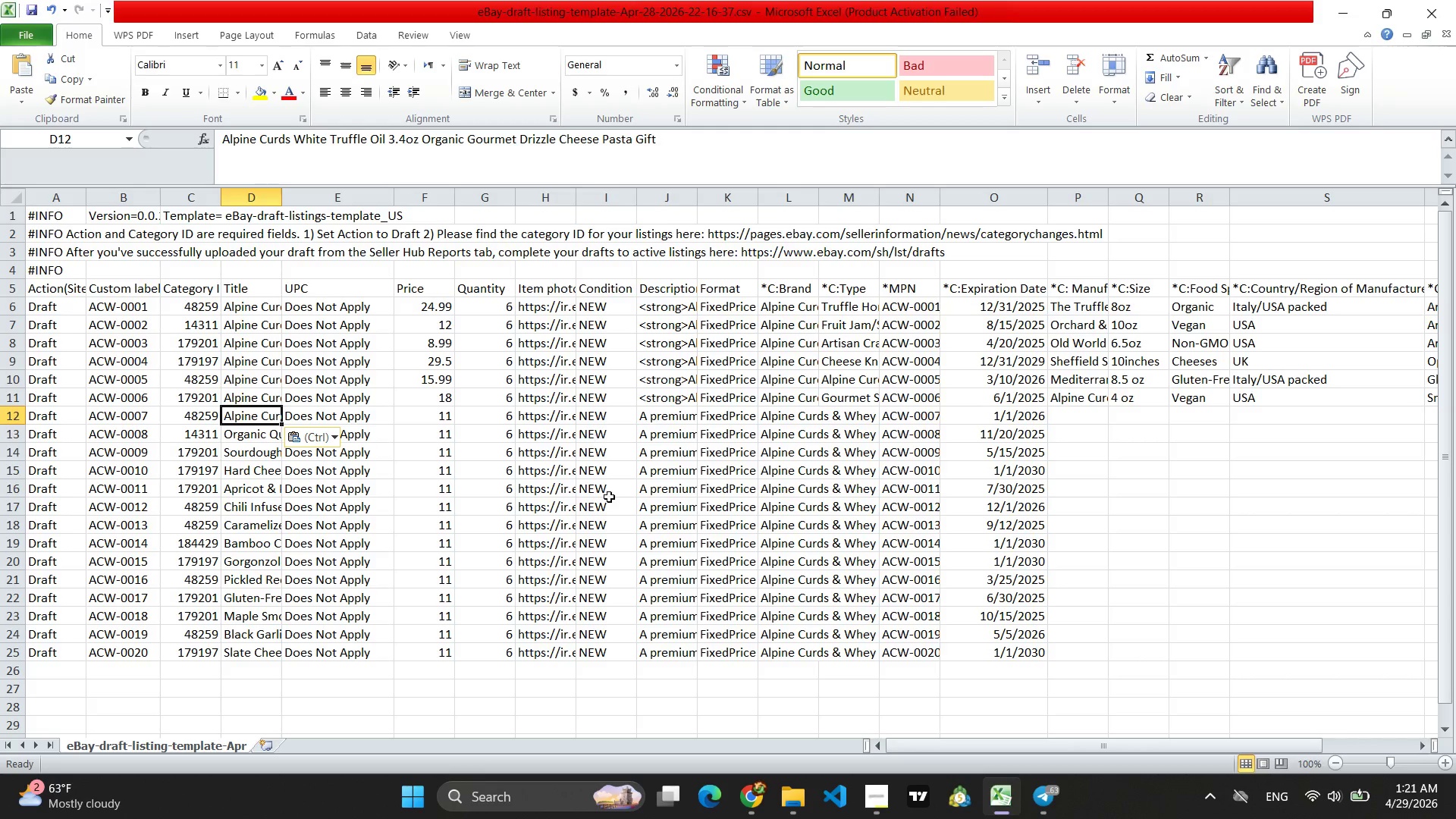 
left_click([745, 801])
 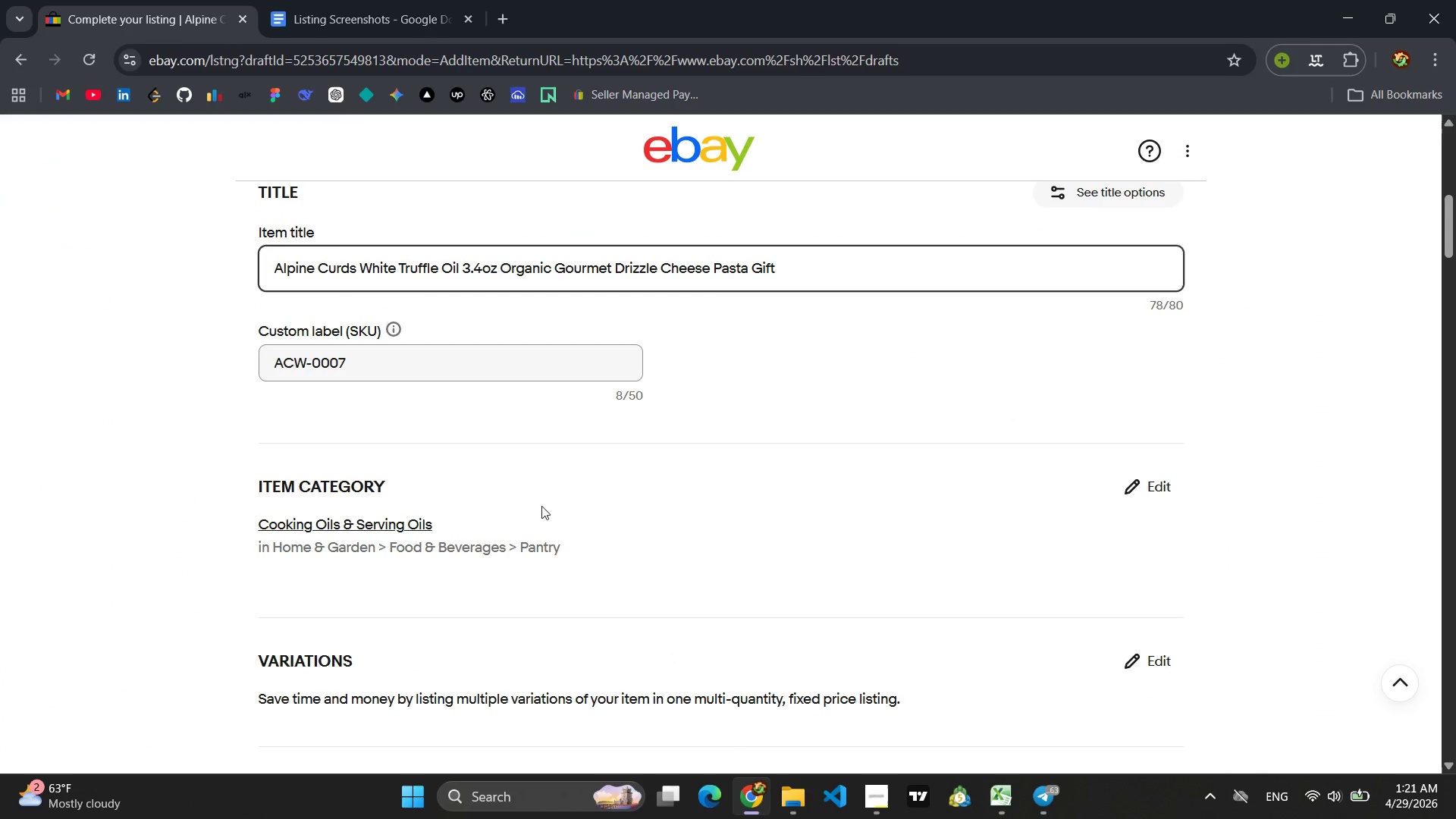 
scroll: coordinate [611, 495], scroll_direction: down, amount: 7.0
 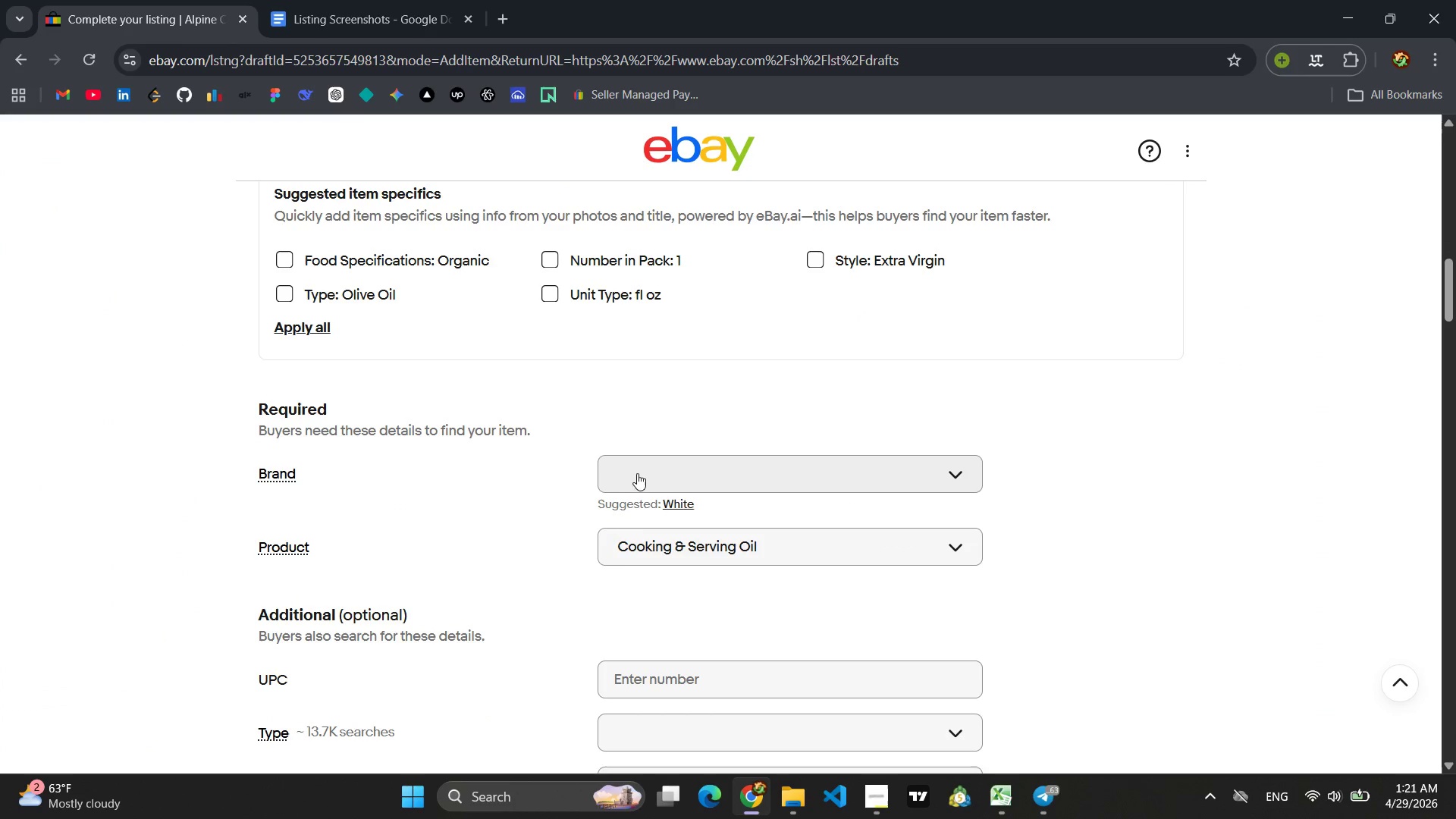 
left_click([648, 466])
 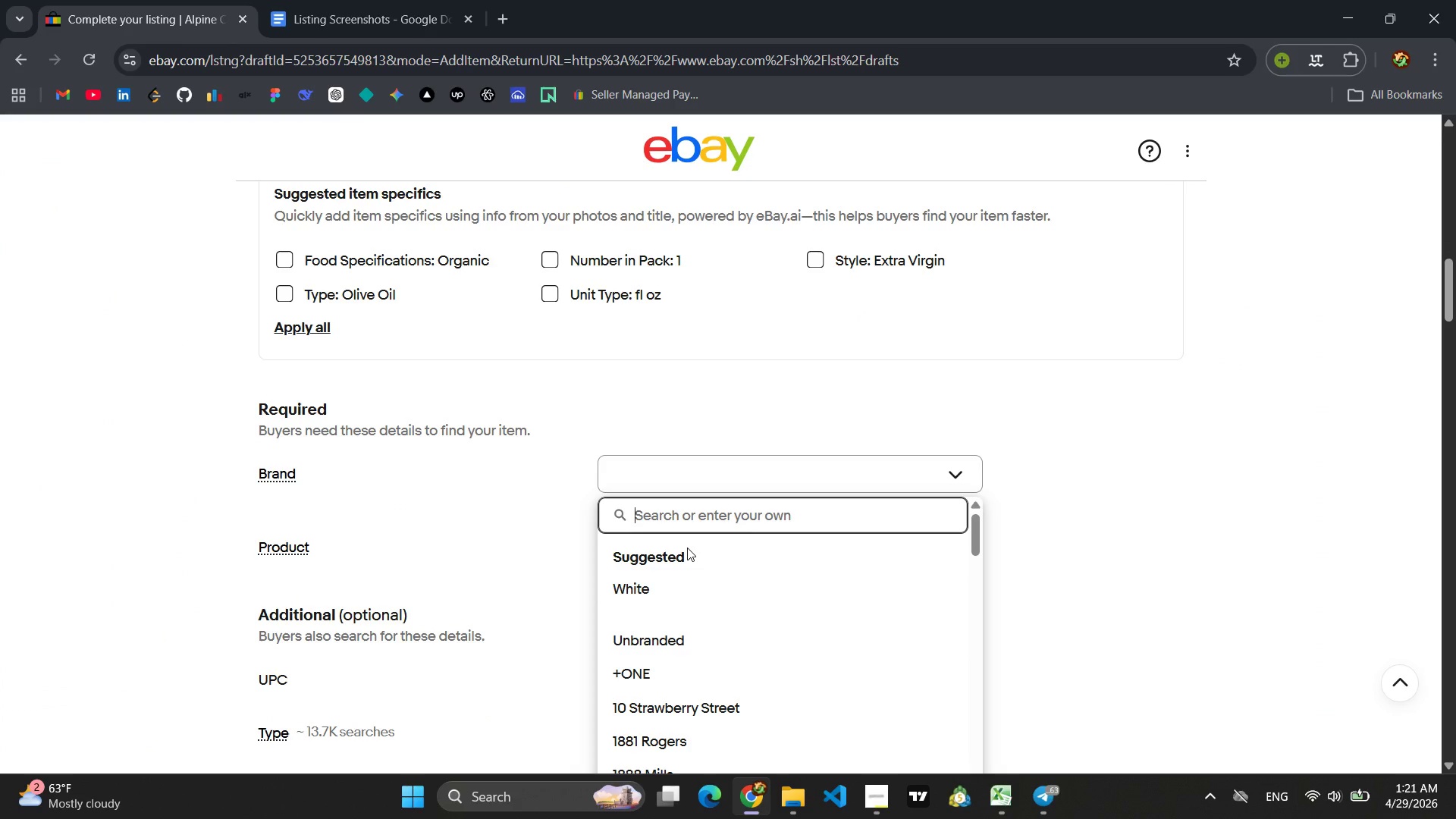 
type(Alpine Curds & Whye)
key(Backspace)
key(Backspace)
type(ey)
 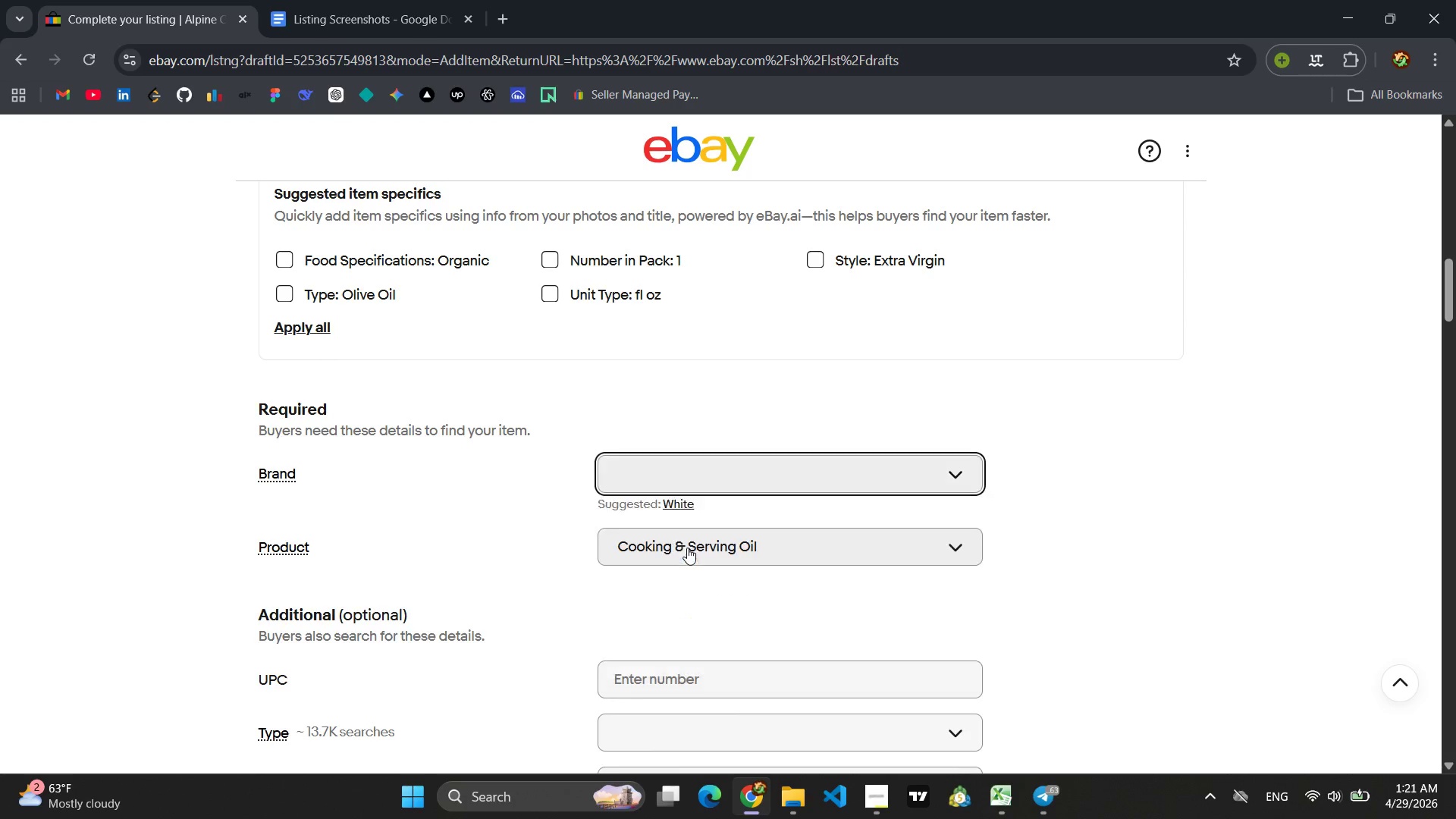 
 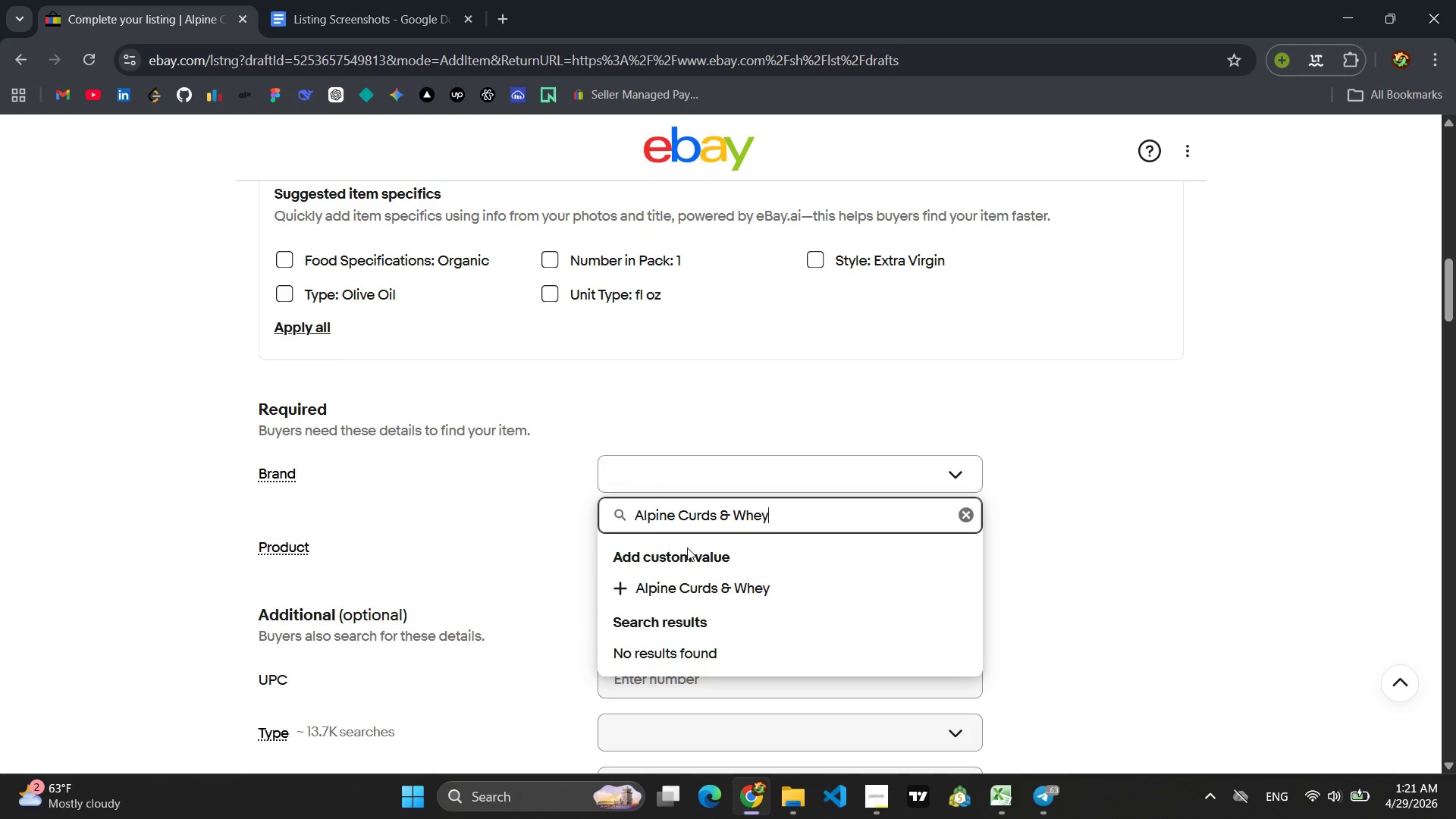 
key(Enter)
 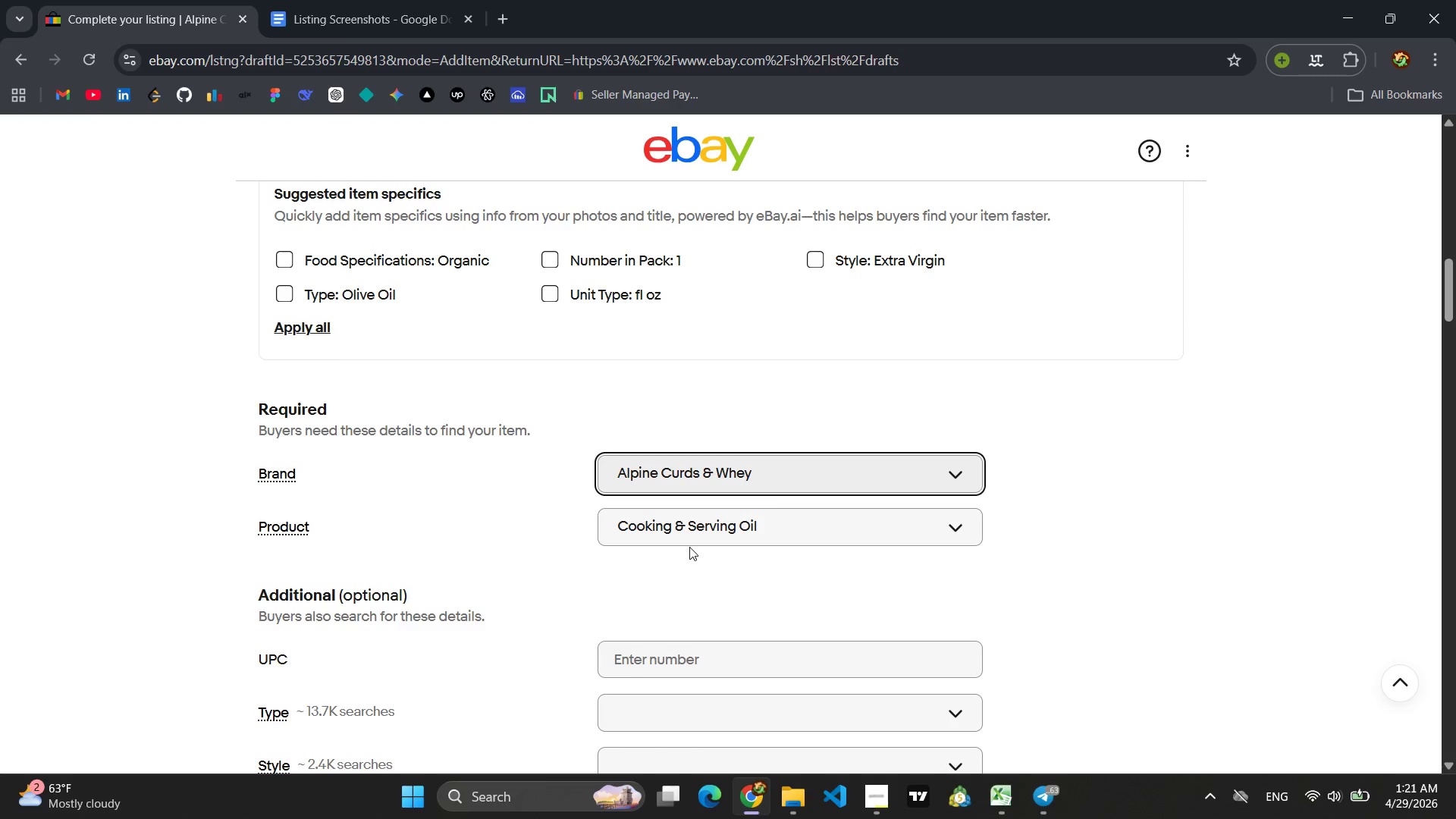 
scroll: coordinate [690, 546], scroll_direction: down, amount: 3.0
 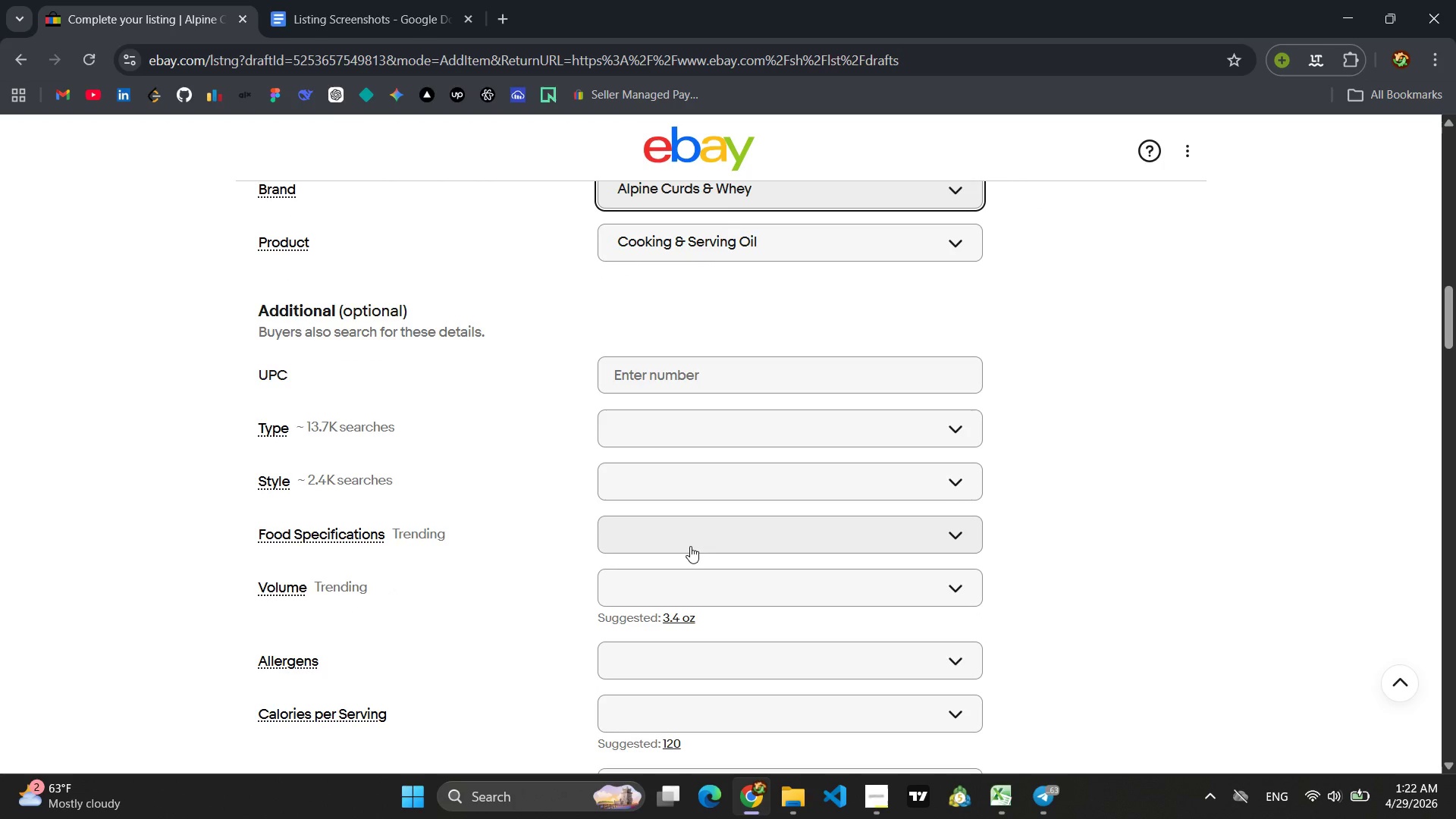 
wait(5.07)
 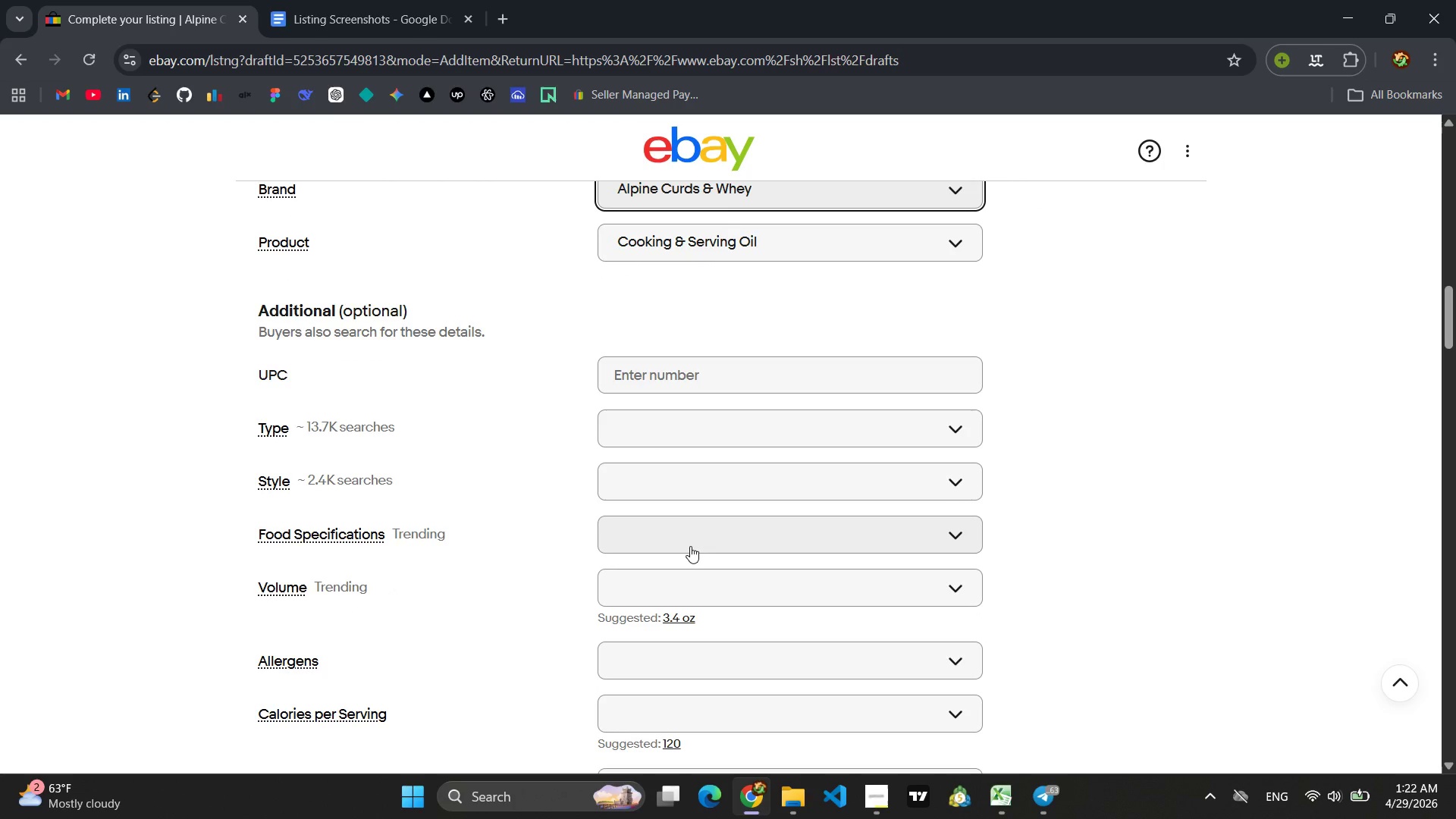 
scroll: coordinate [746, 547], scroll_direction: down, amount: 4.0
 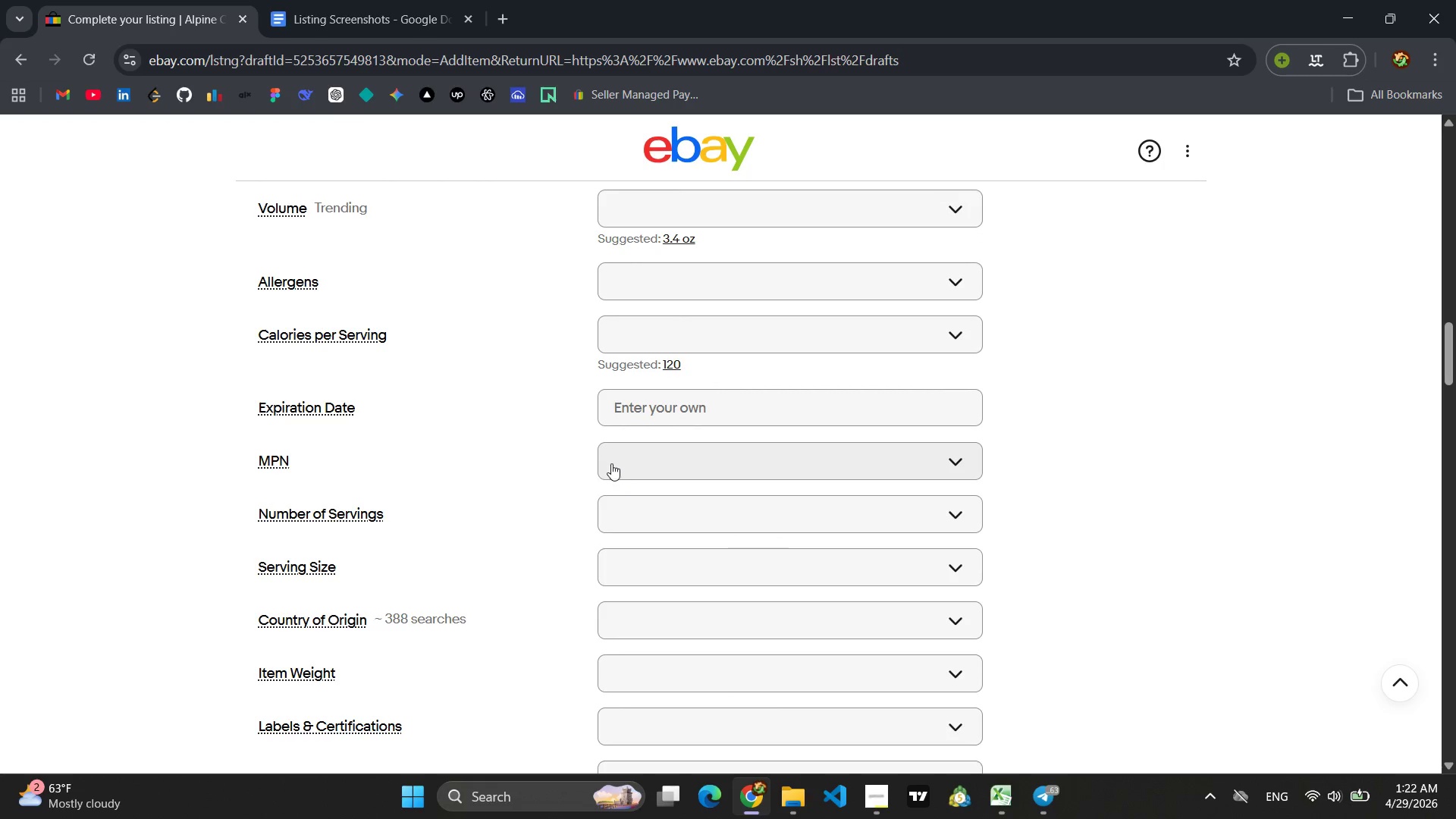 
left_click([610, 463])
 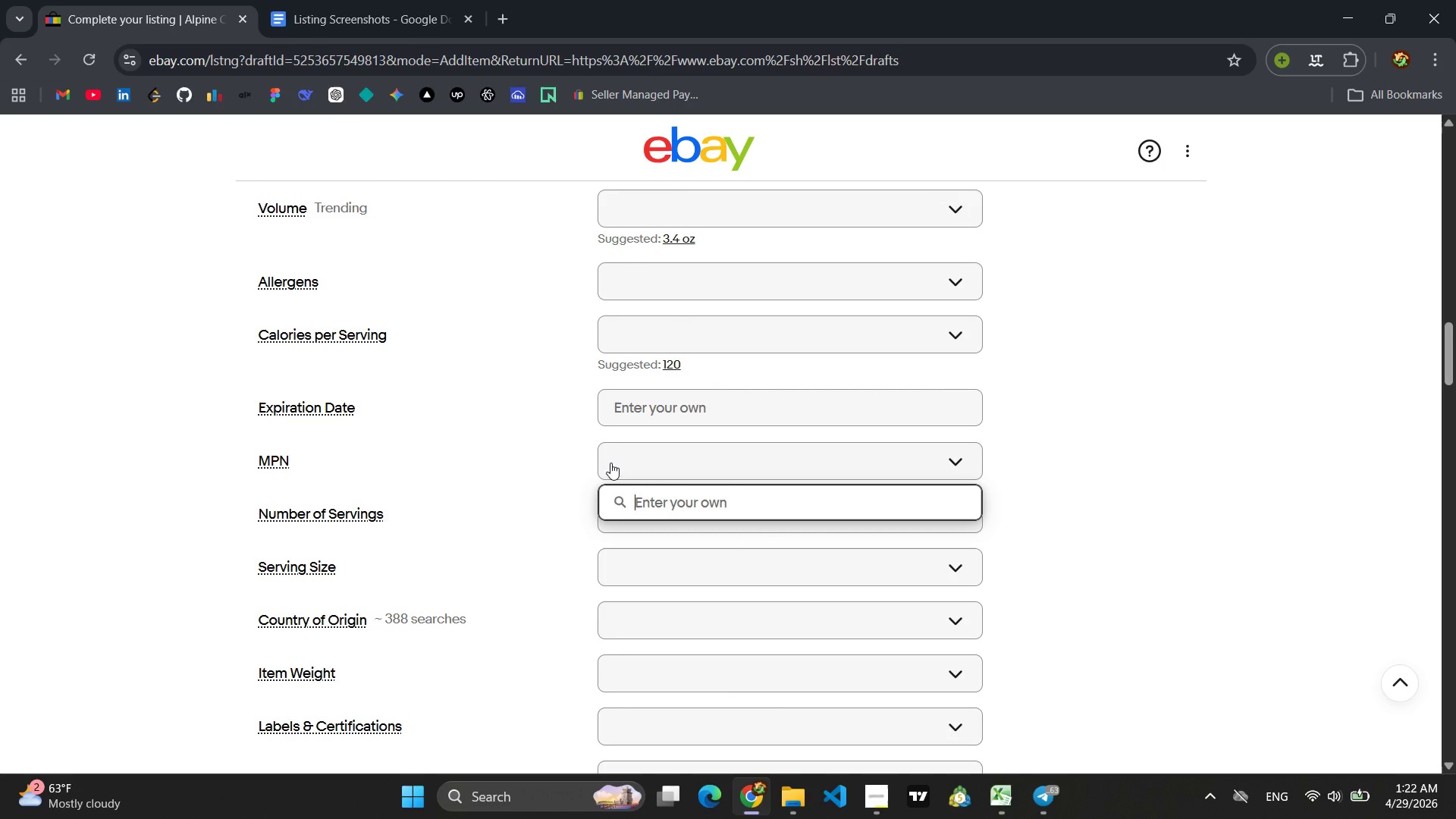 
type(AC)
 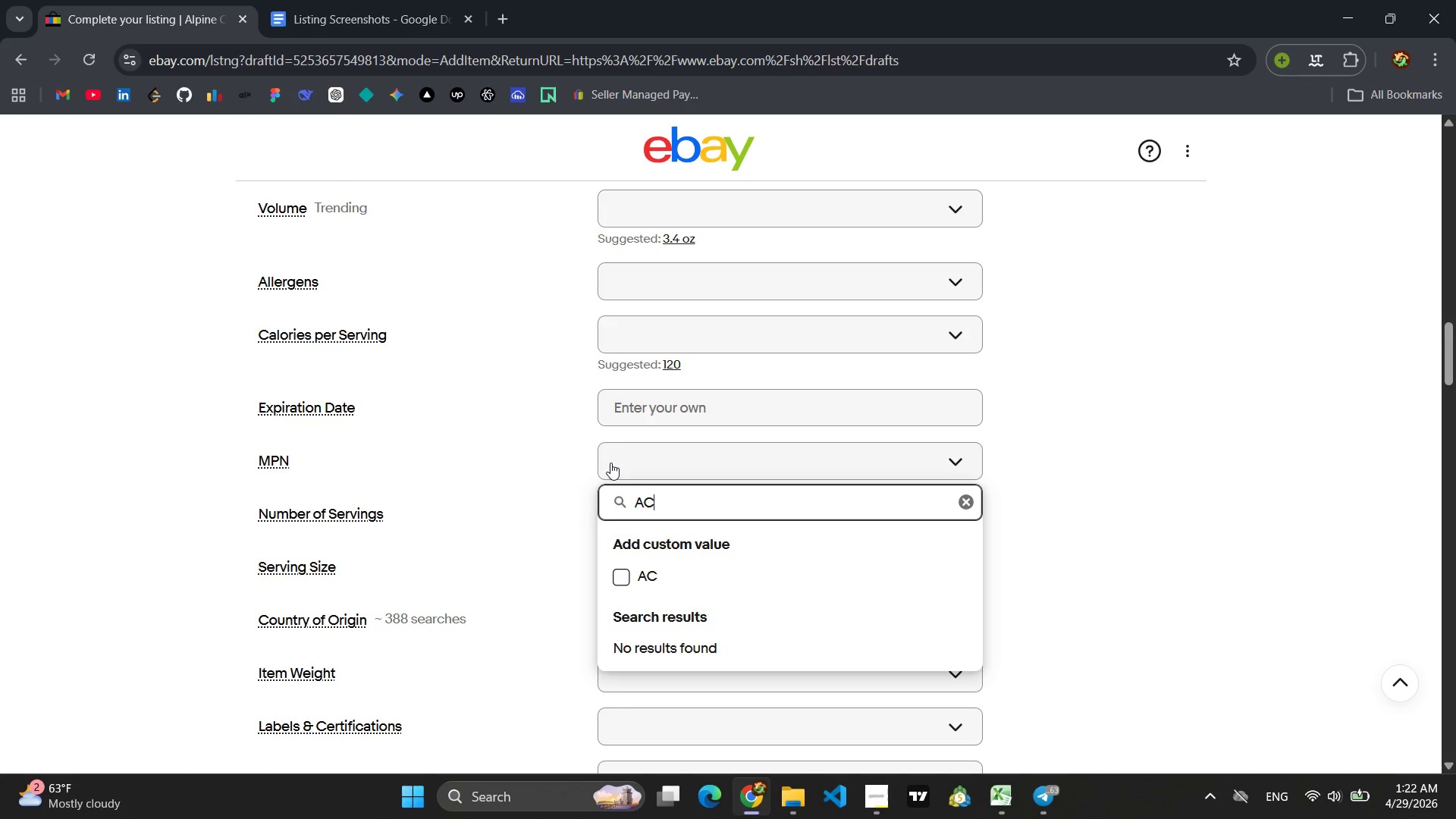 
type(W-0007)
 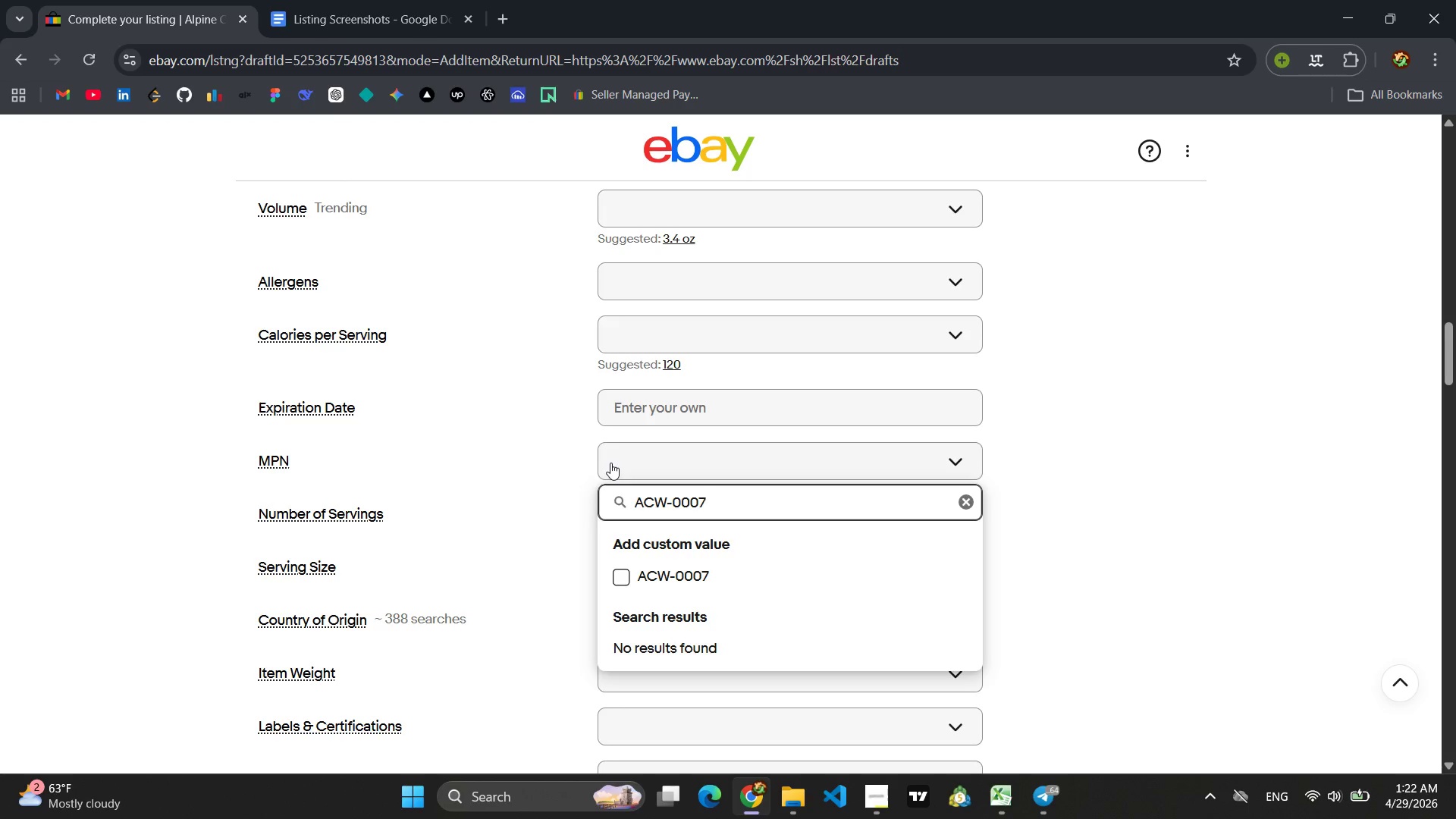 
key(Enter)
 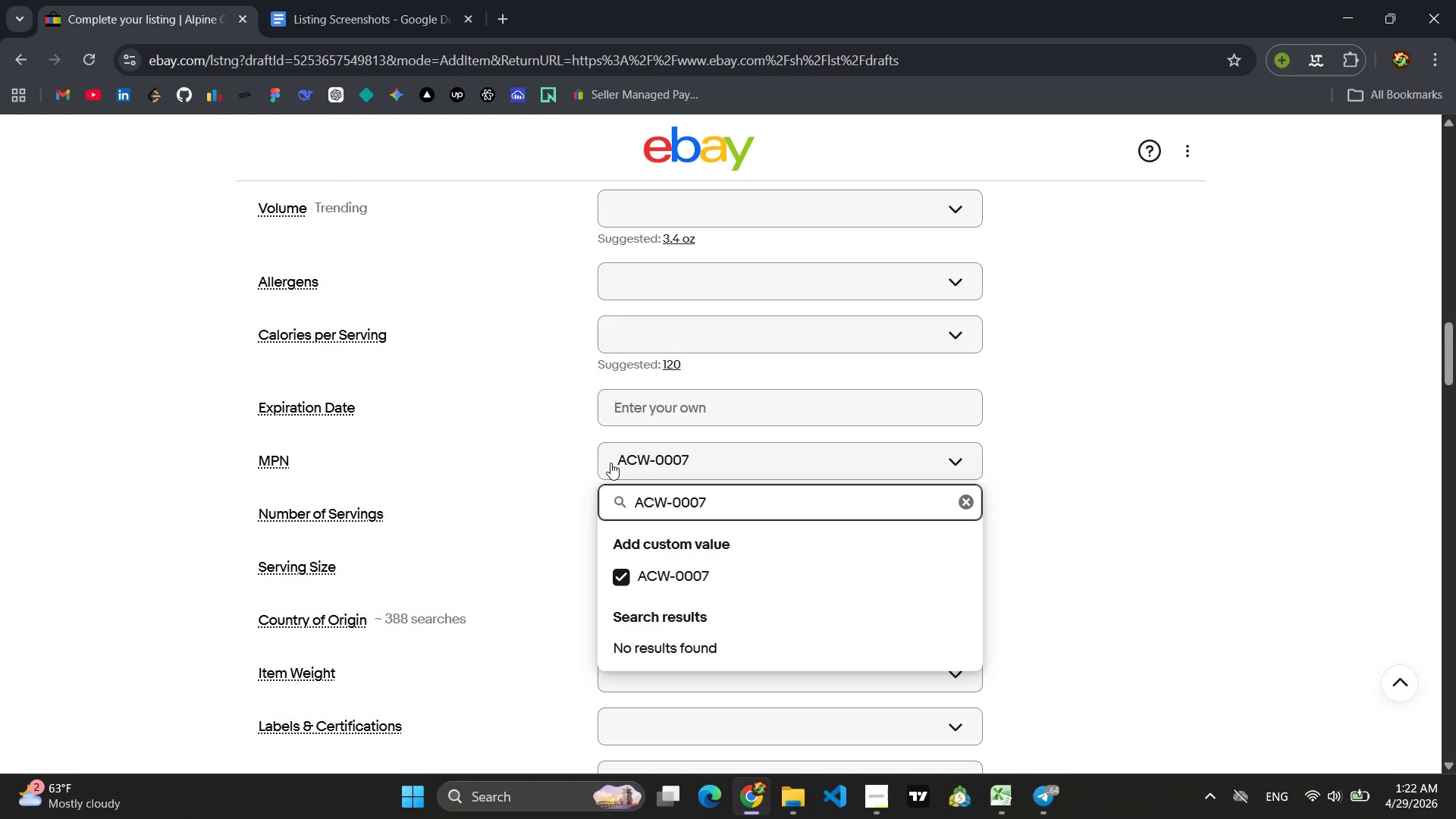 
scroll: coordinate [652, 365], scroll_direction: up, amount: 4.0
 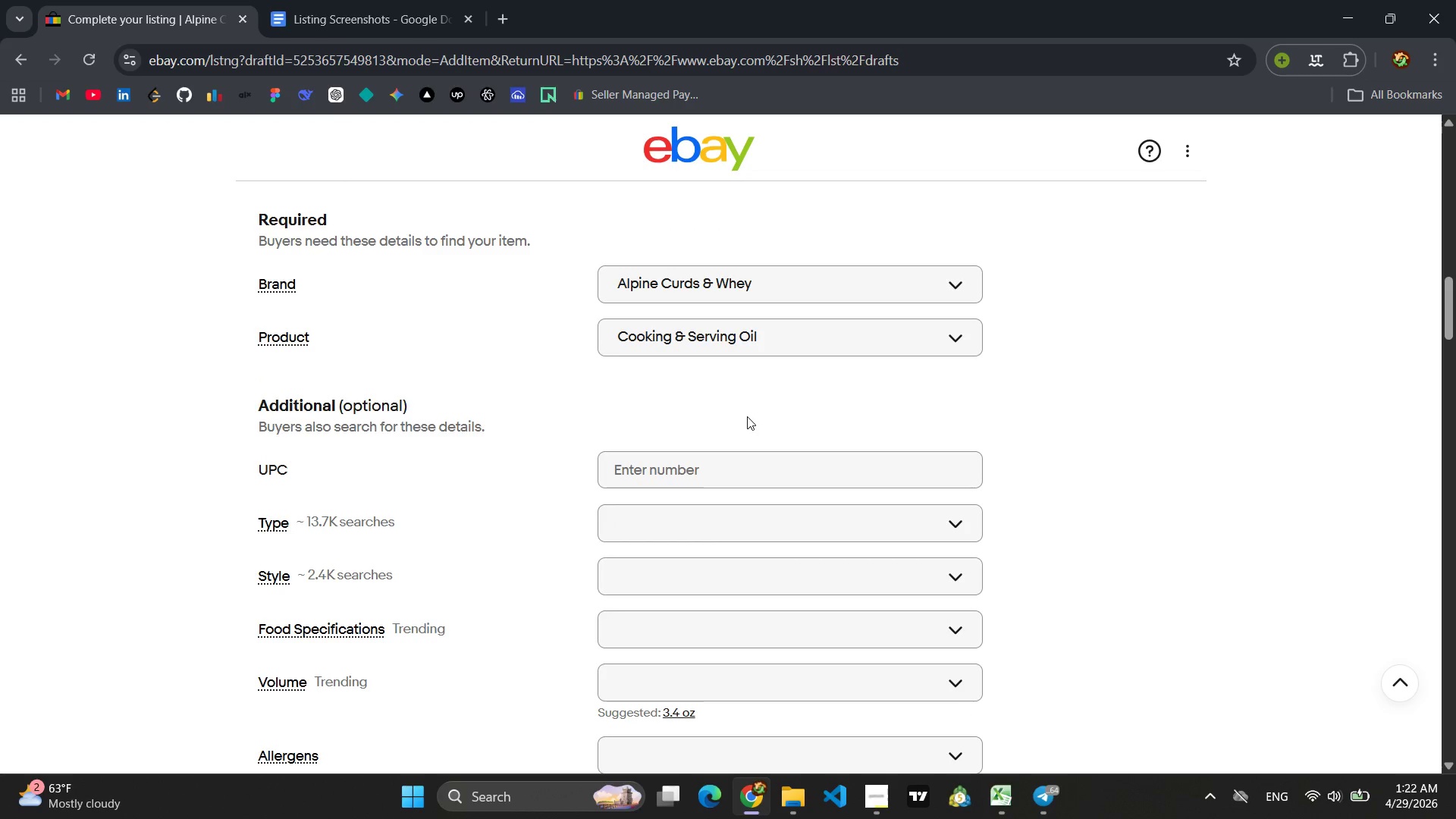 
scroll: coordinate [747, 416], scroll_direction: none, amount: 0.0
 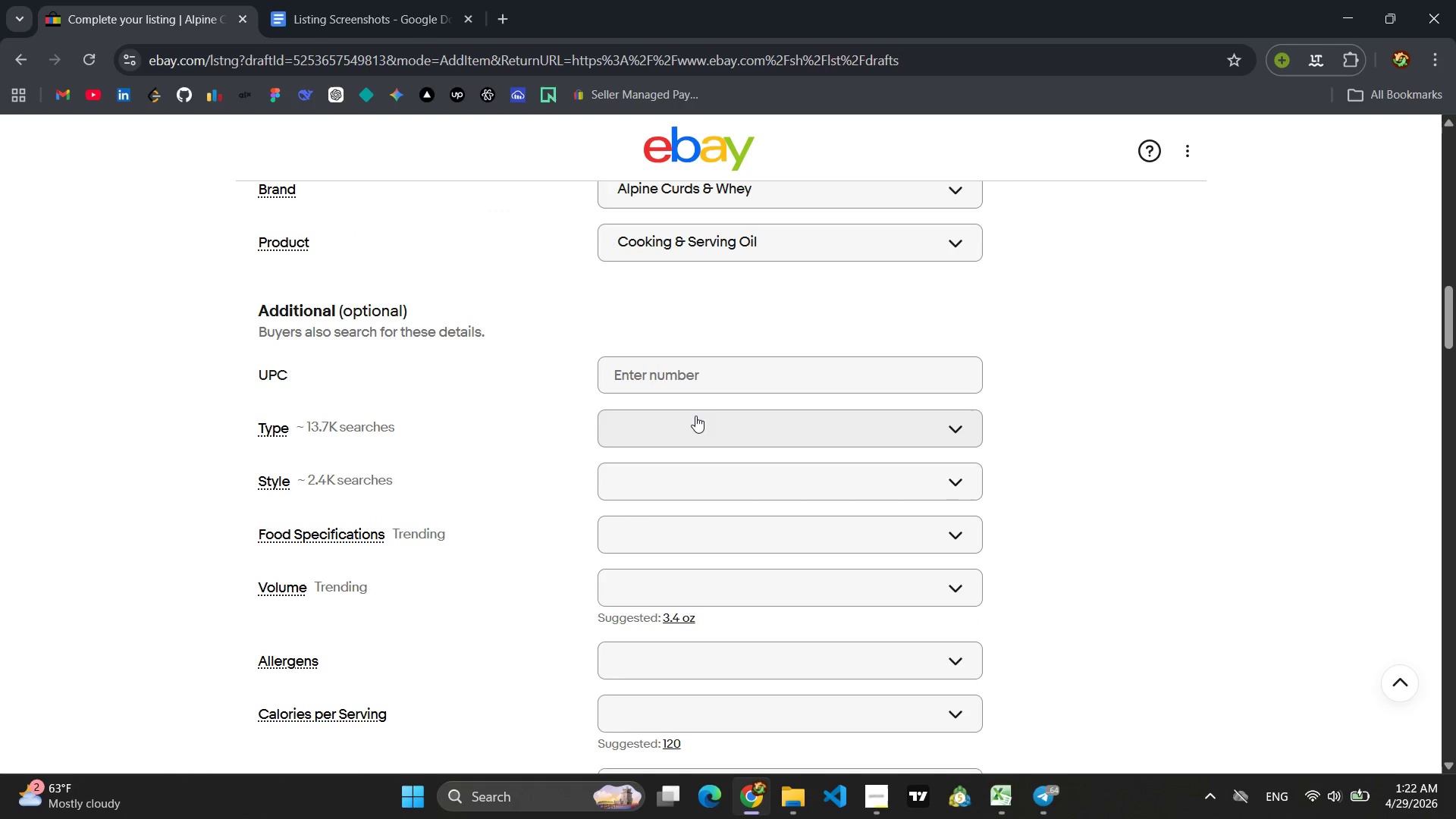 
left_click([694, 416])
 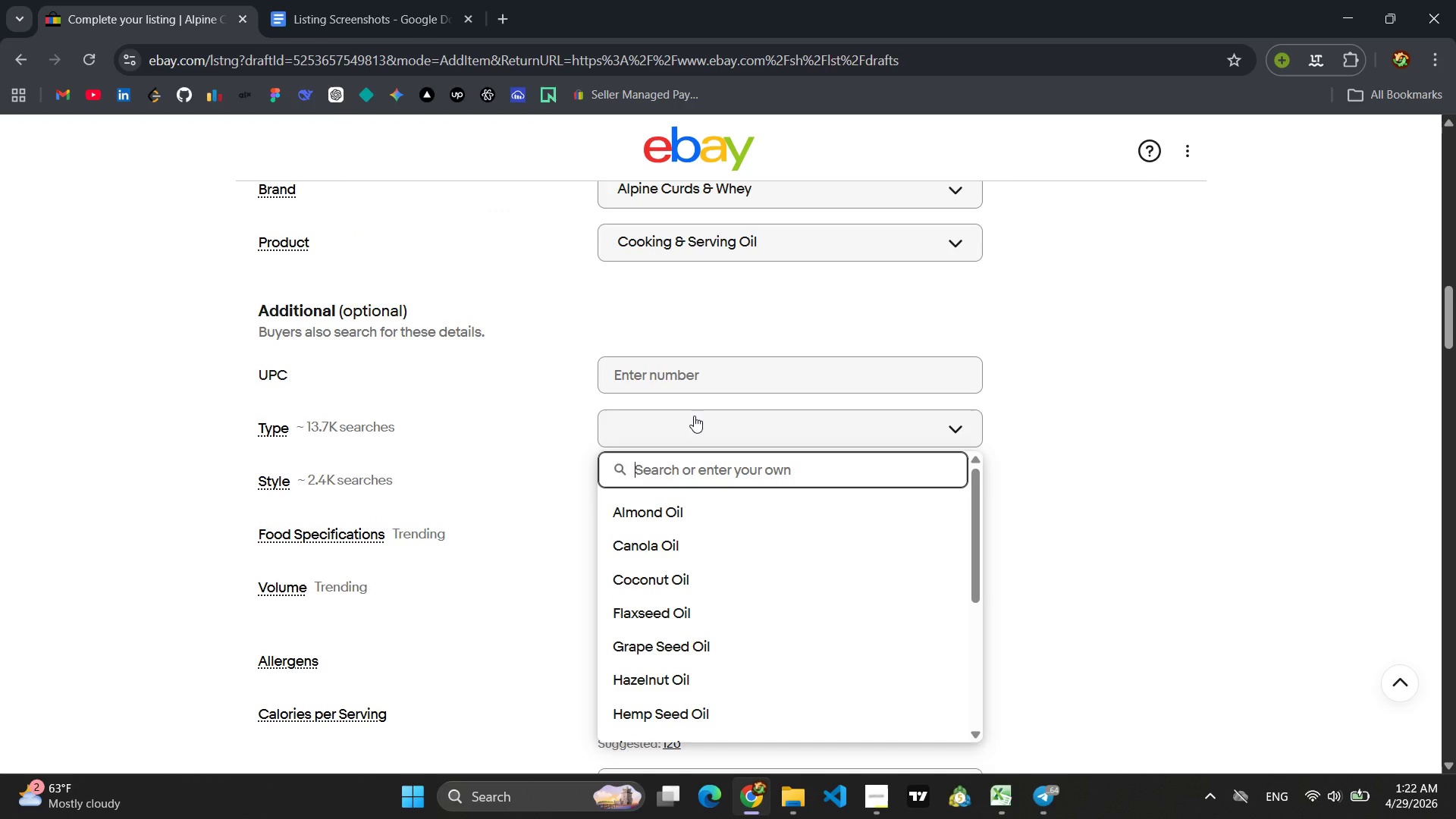 
type(Truffle Oil)
 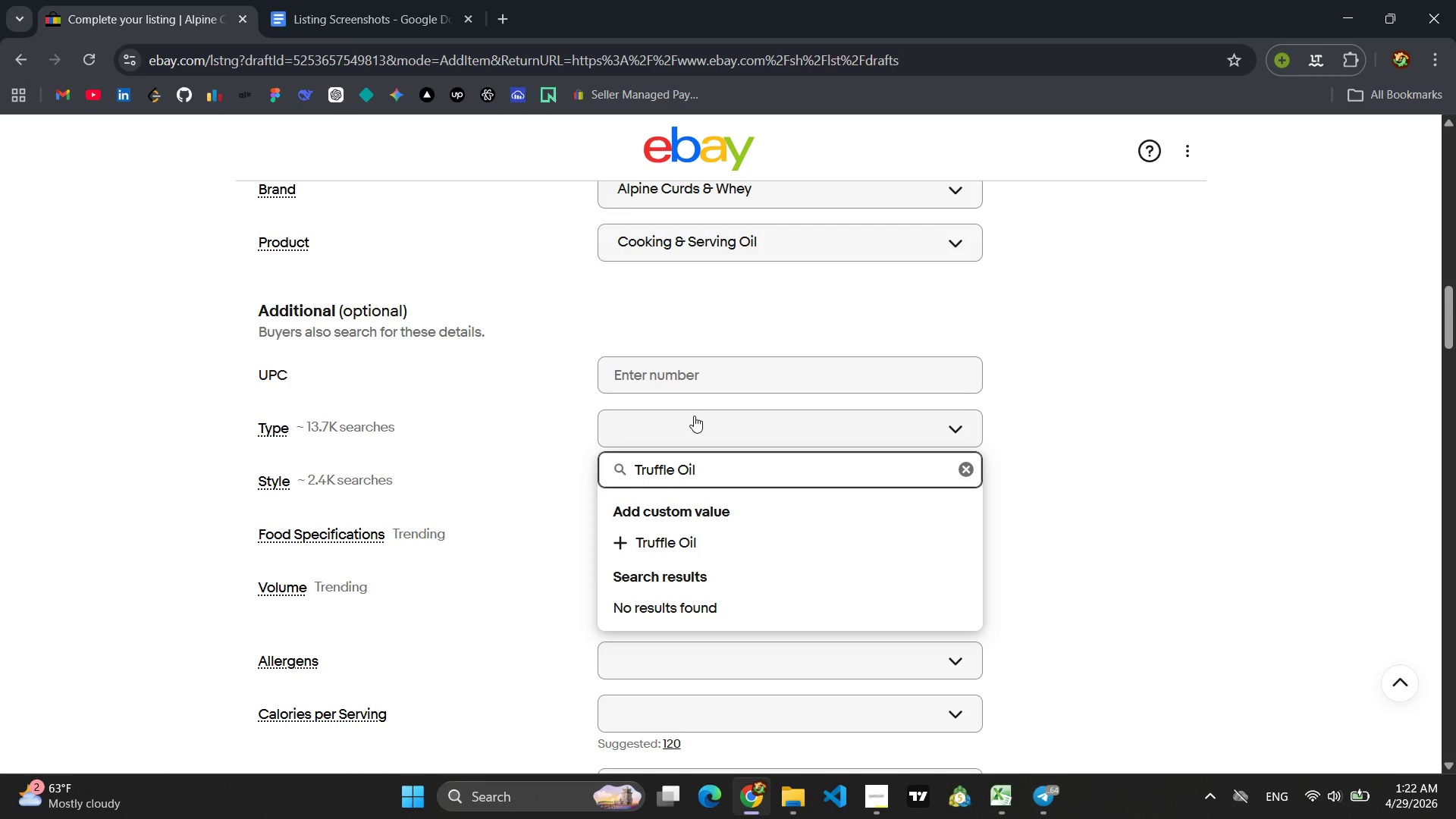 
key(Control+A)
 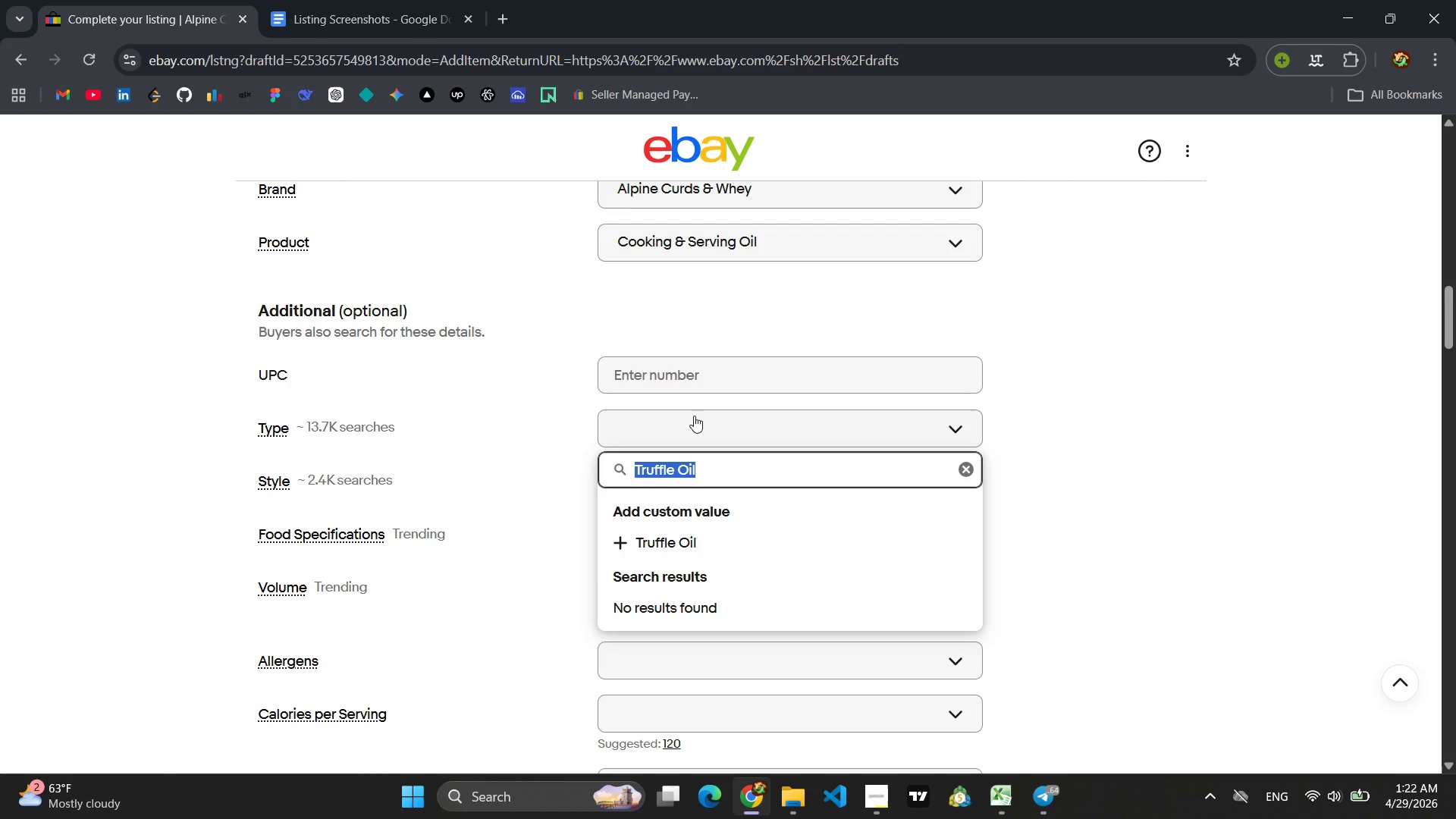 
key(Control+C)
 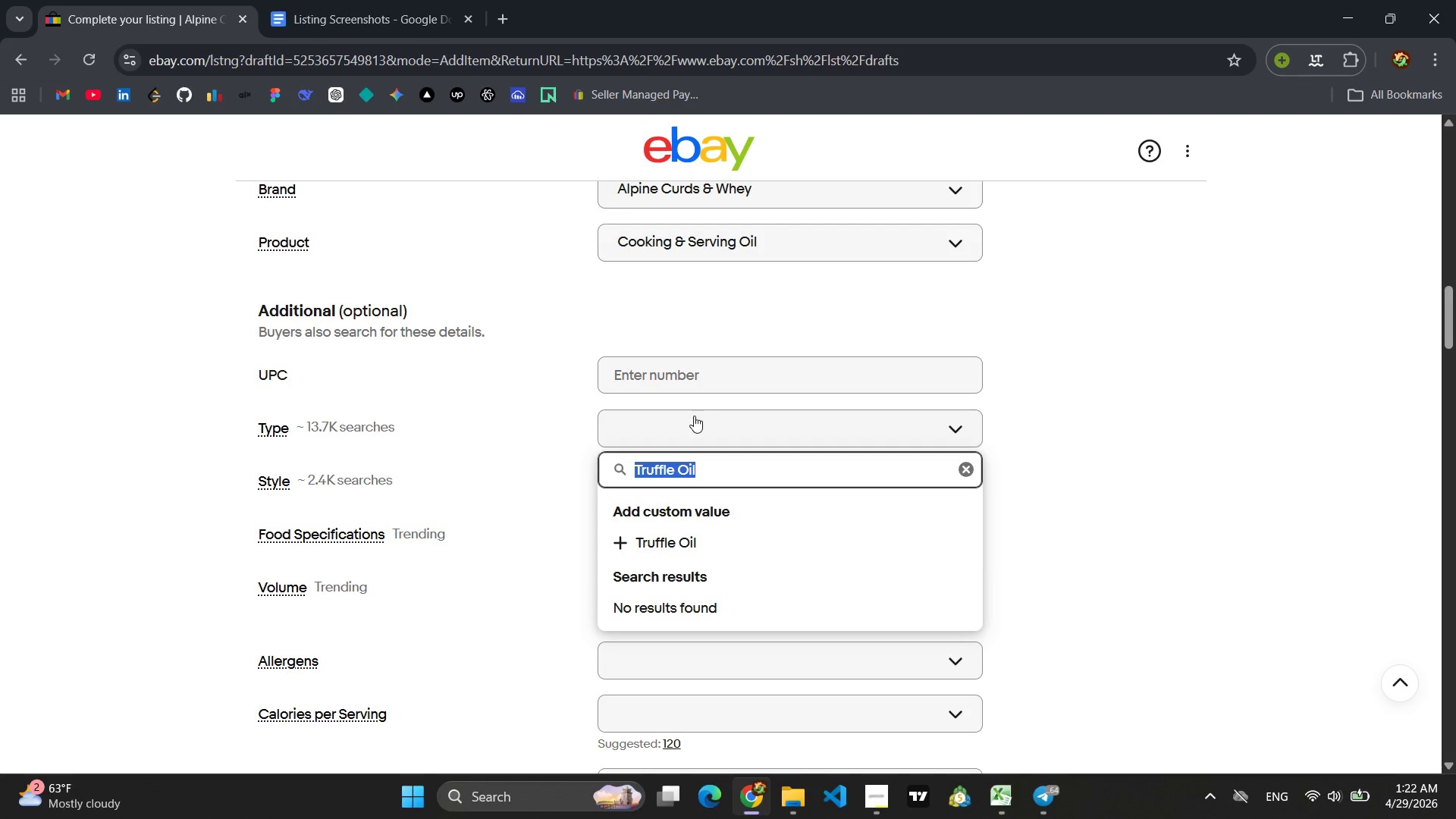 
key(Enter)
 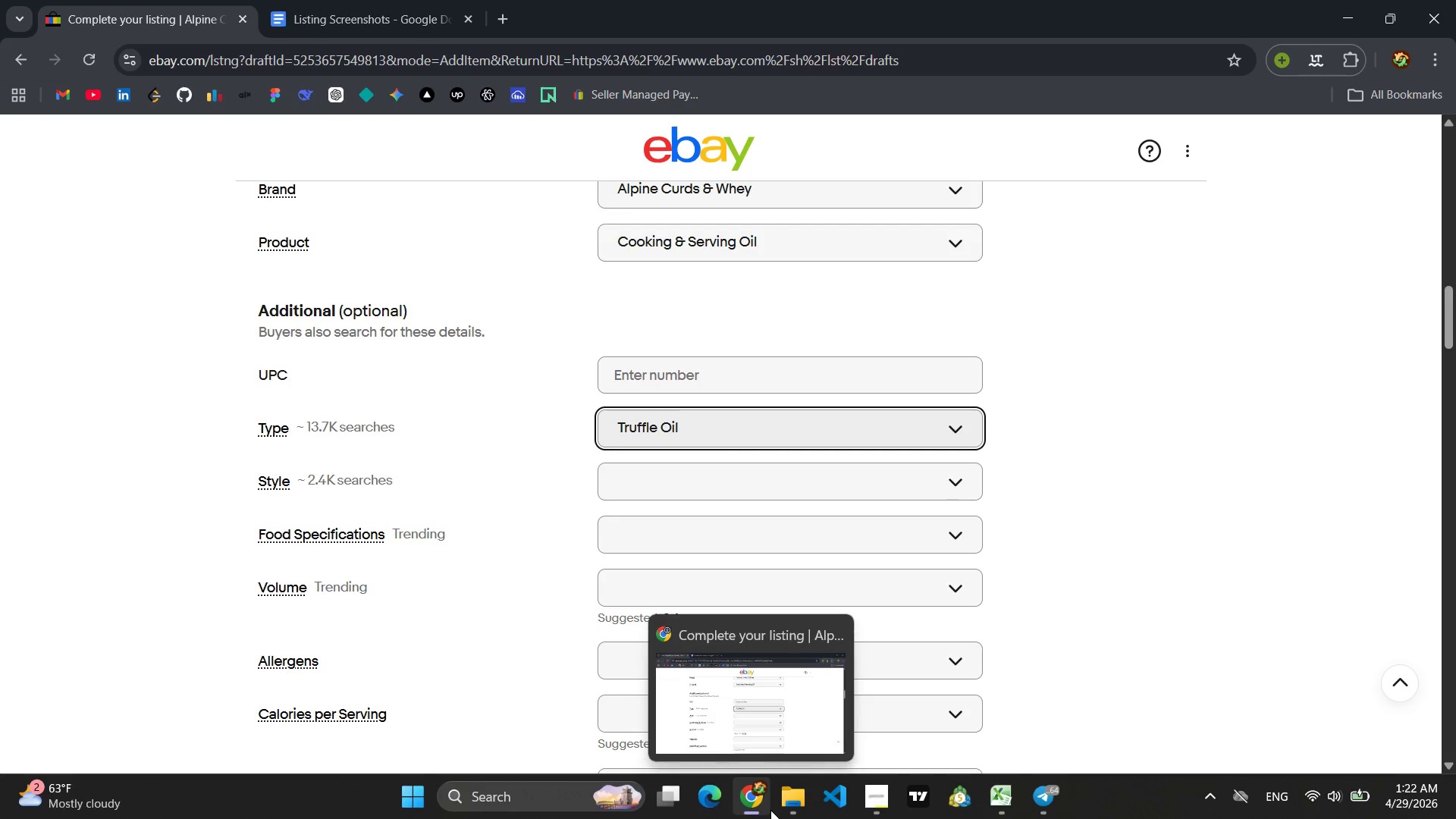 
left_click([758, 810])
 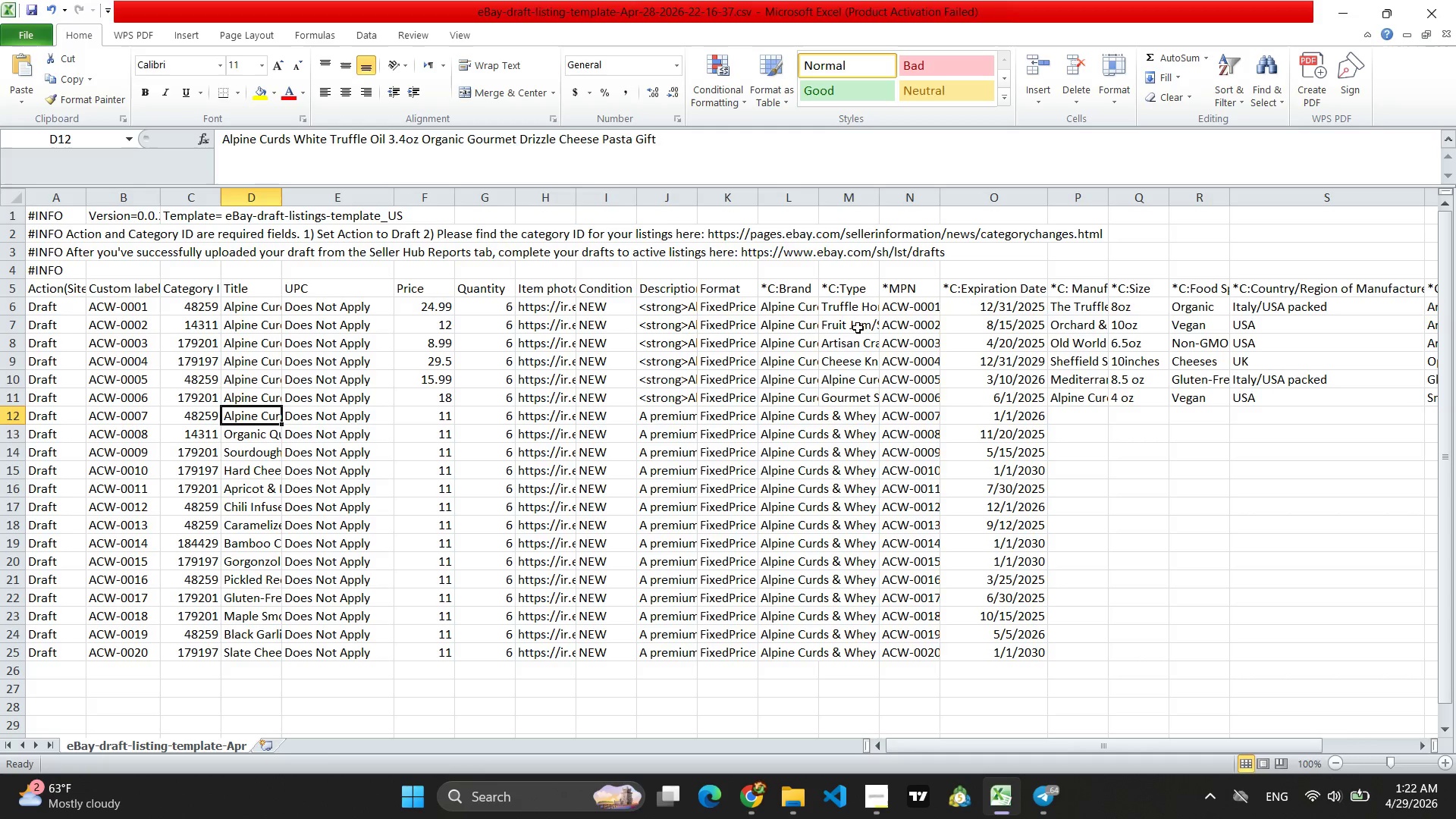 
left_click([849, 418])
 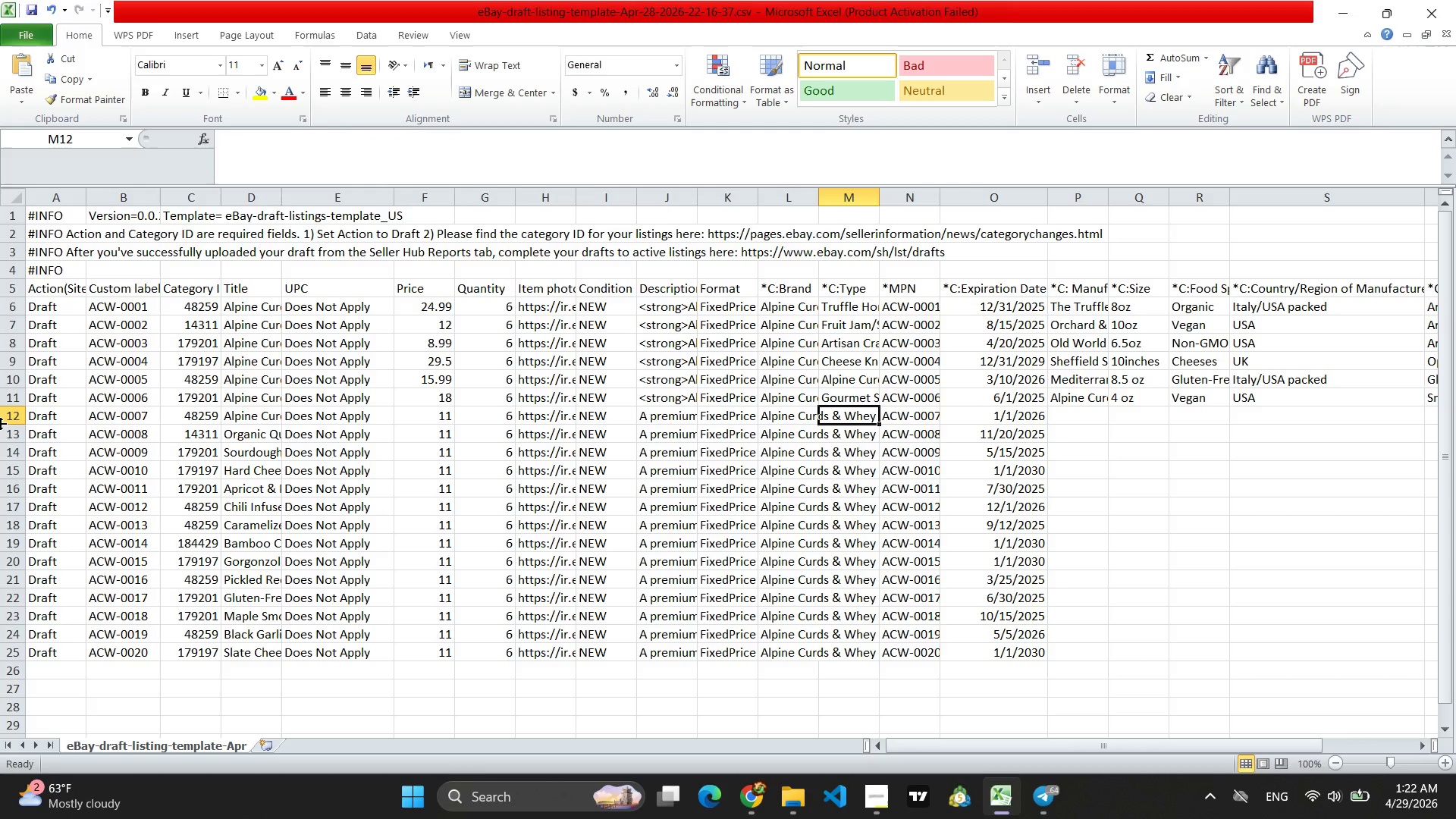 
left_click([7, 417])
 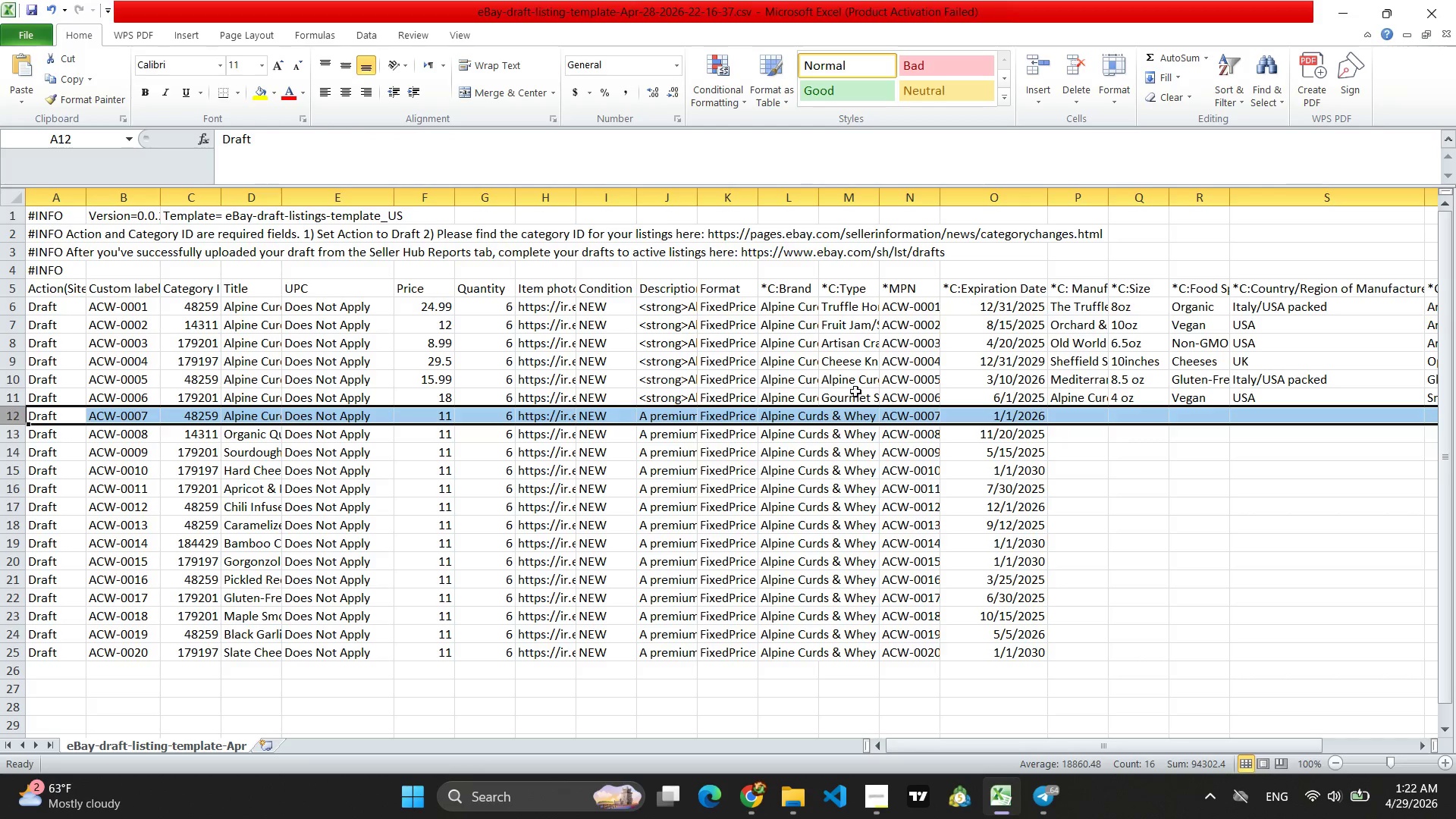 
wait(5.47)
 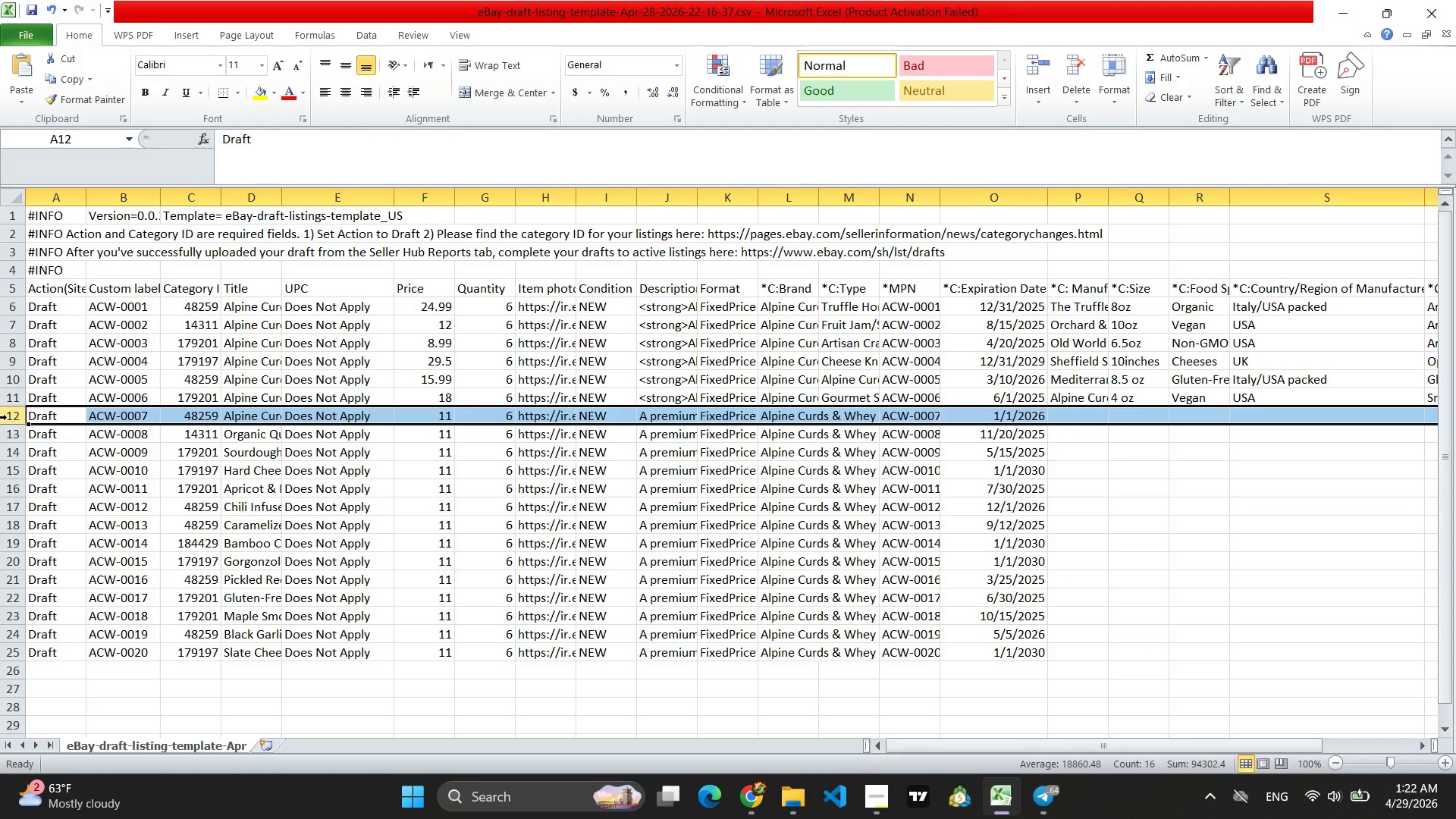 
key(Control+V)
 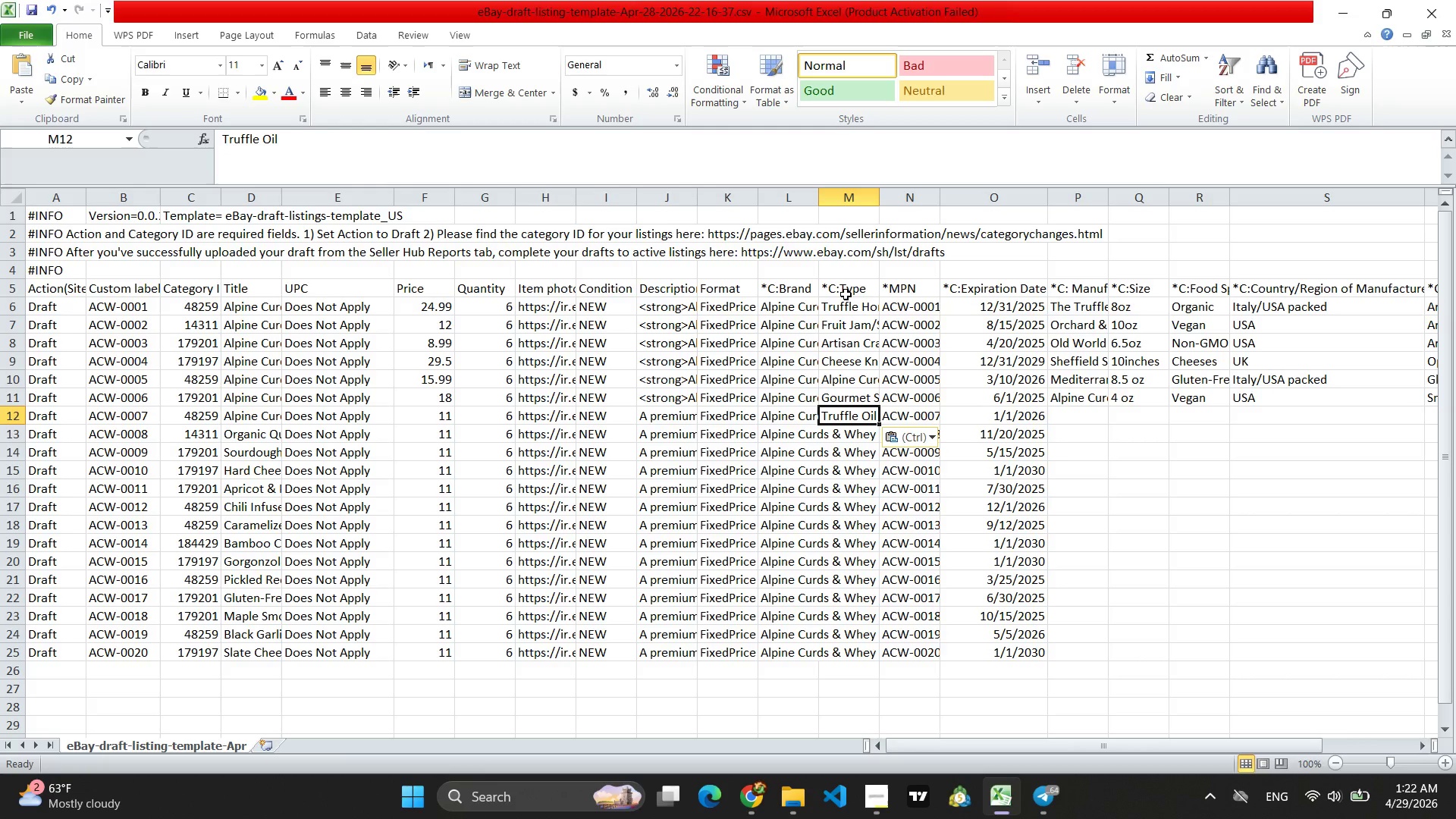 
wait(6.95)
 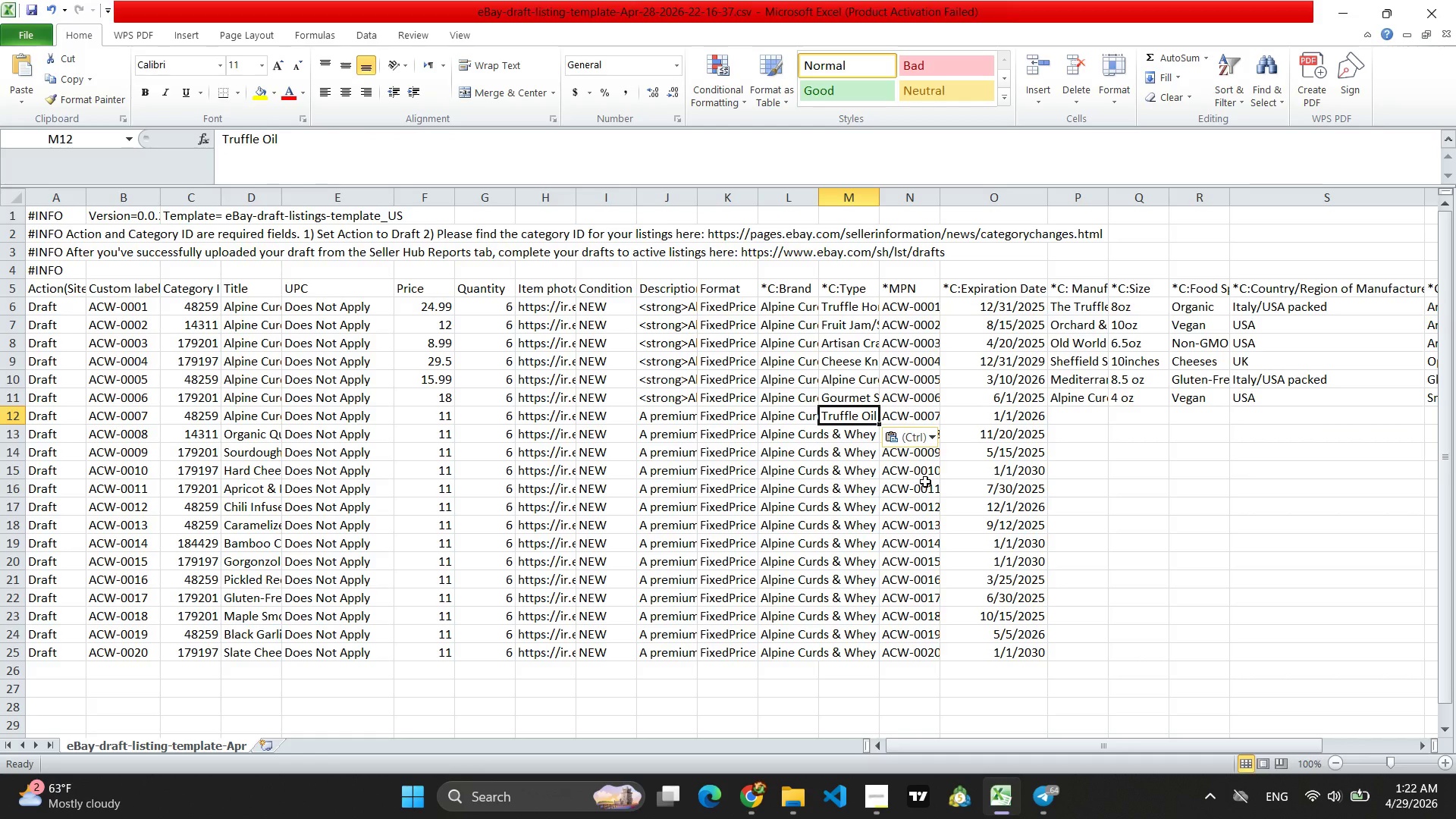 
left_click([764, 811])
 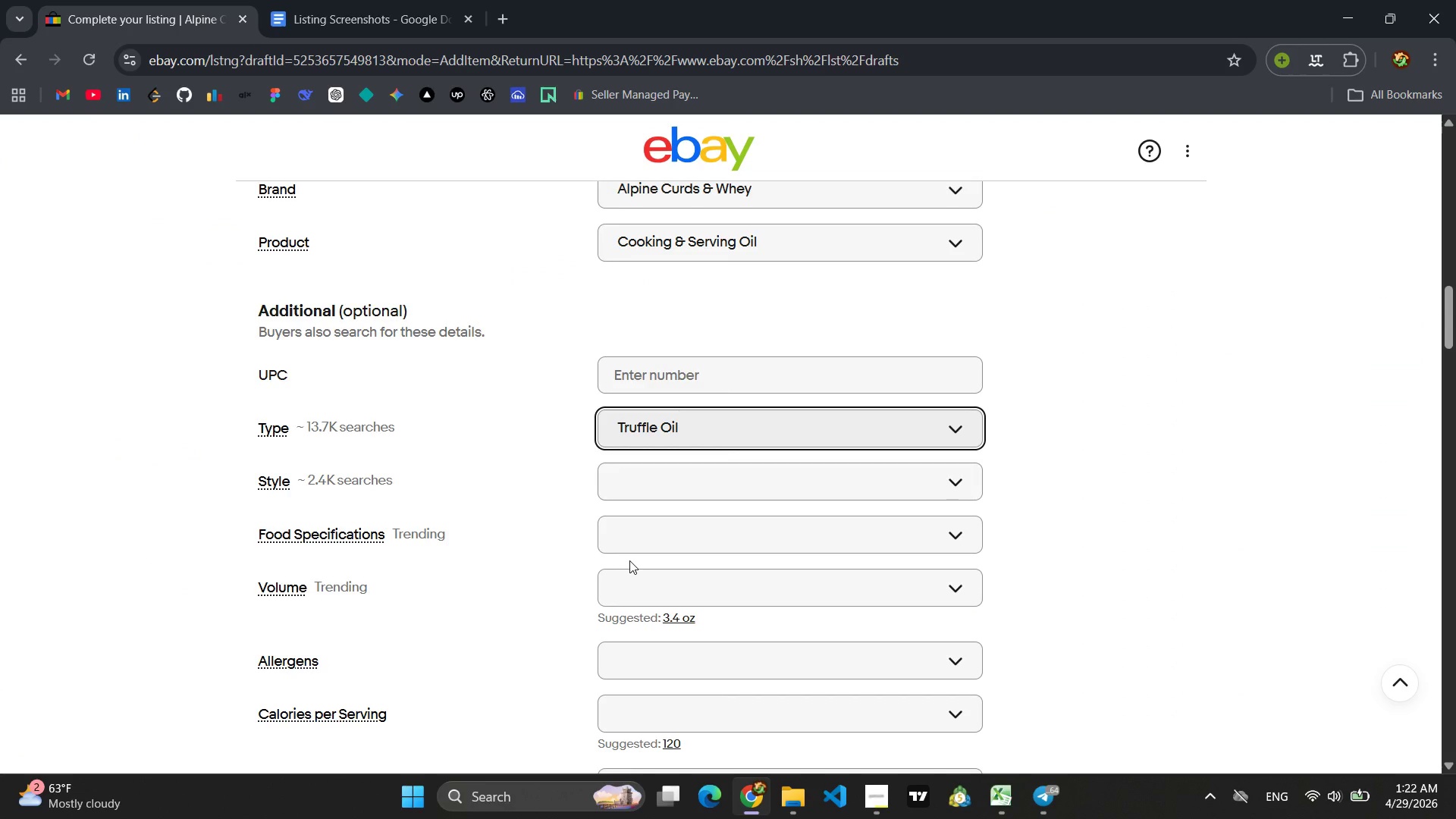 
wait(5.2)
 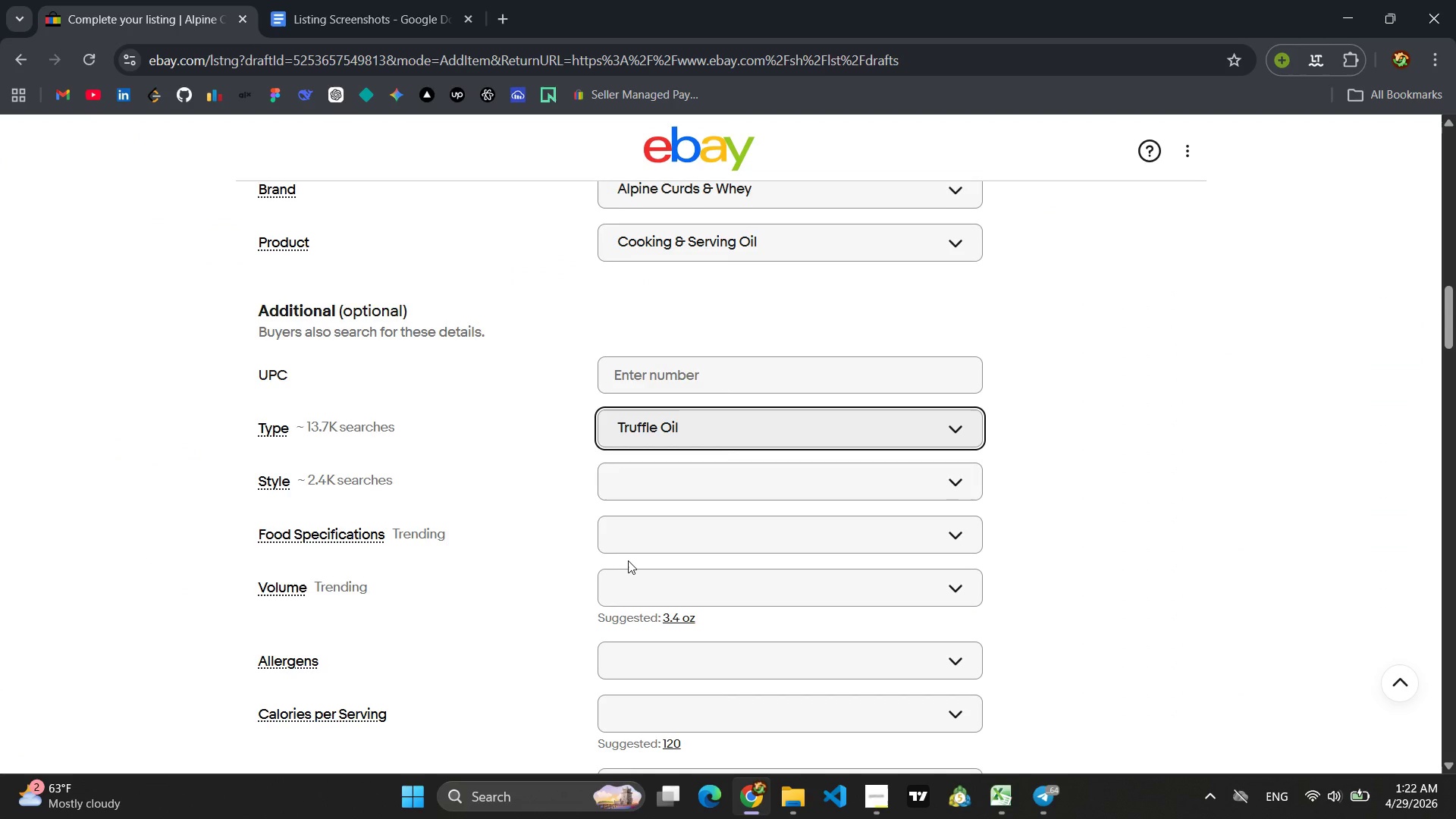 
scroll: coordinate [400, 483], scroll_direction: down, amount: 8.0
 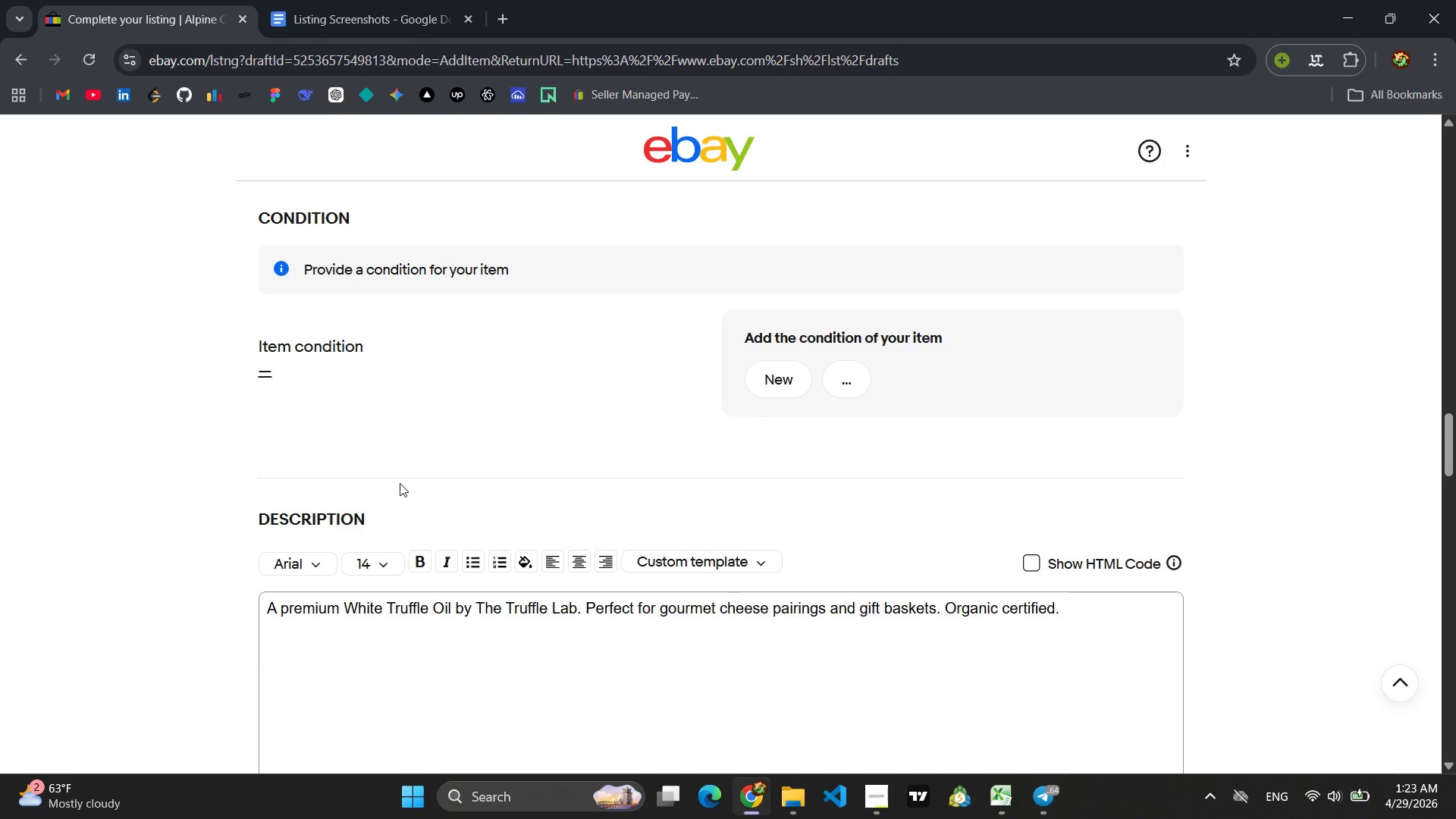 
scroll: coordinate [400, 483], scroll_direction: up, amount: 2.0
 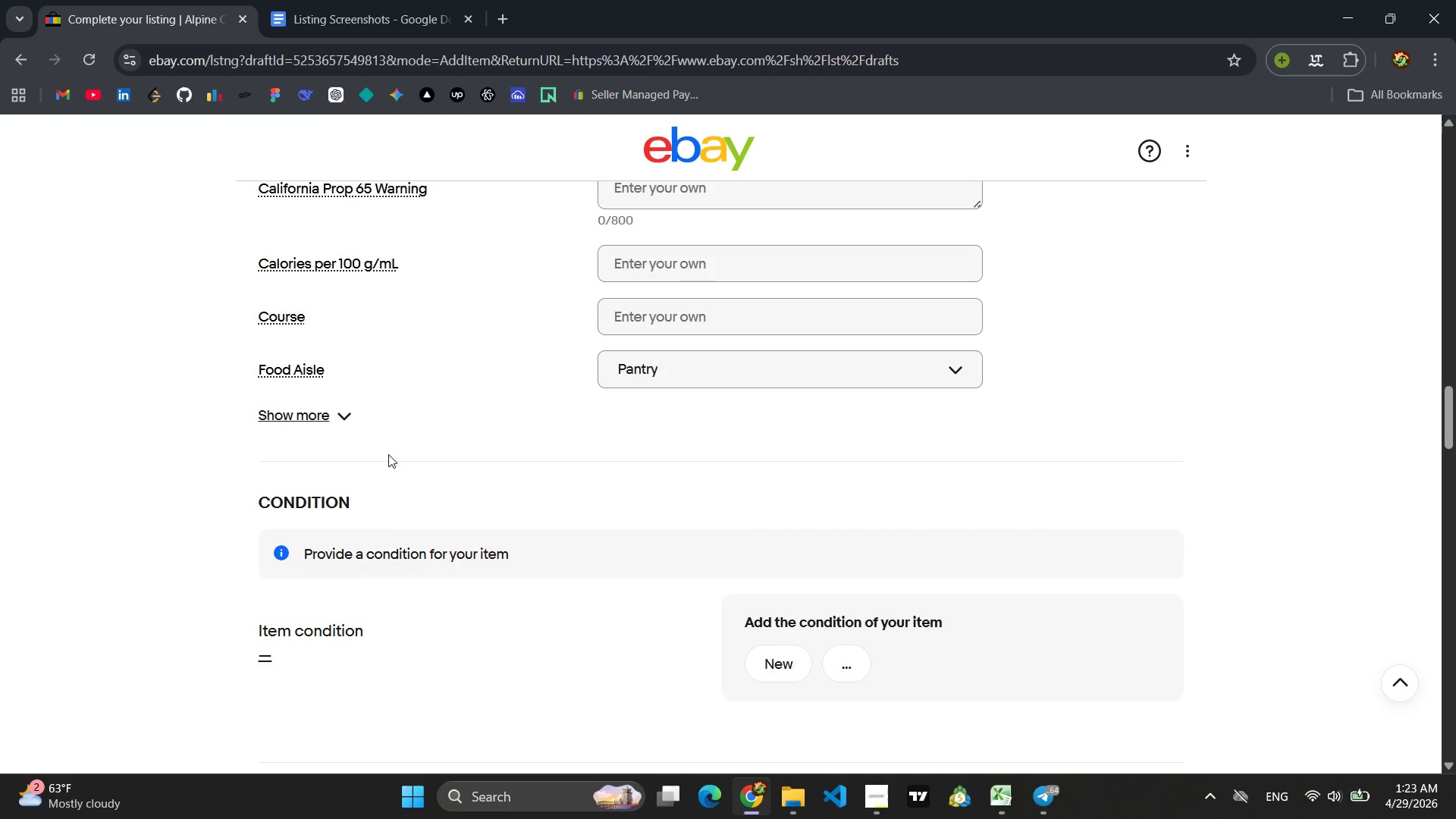 
scroll: coordinate [473, 477], scroll_direction: down, amount: 3.0
 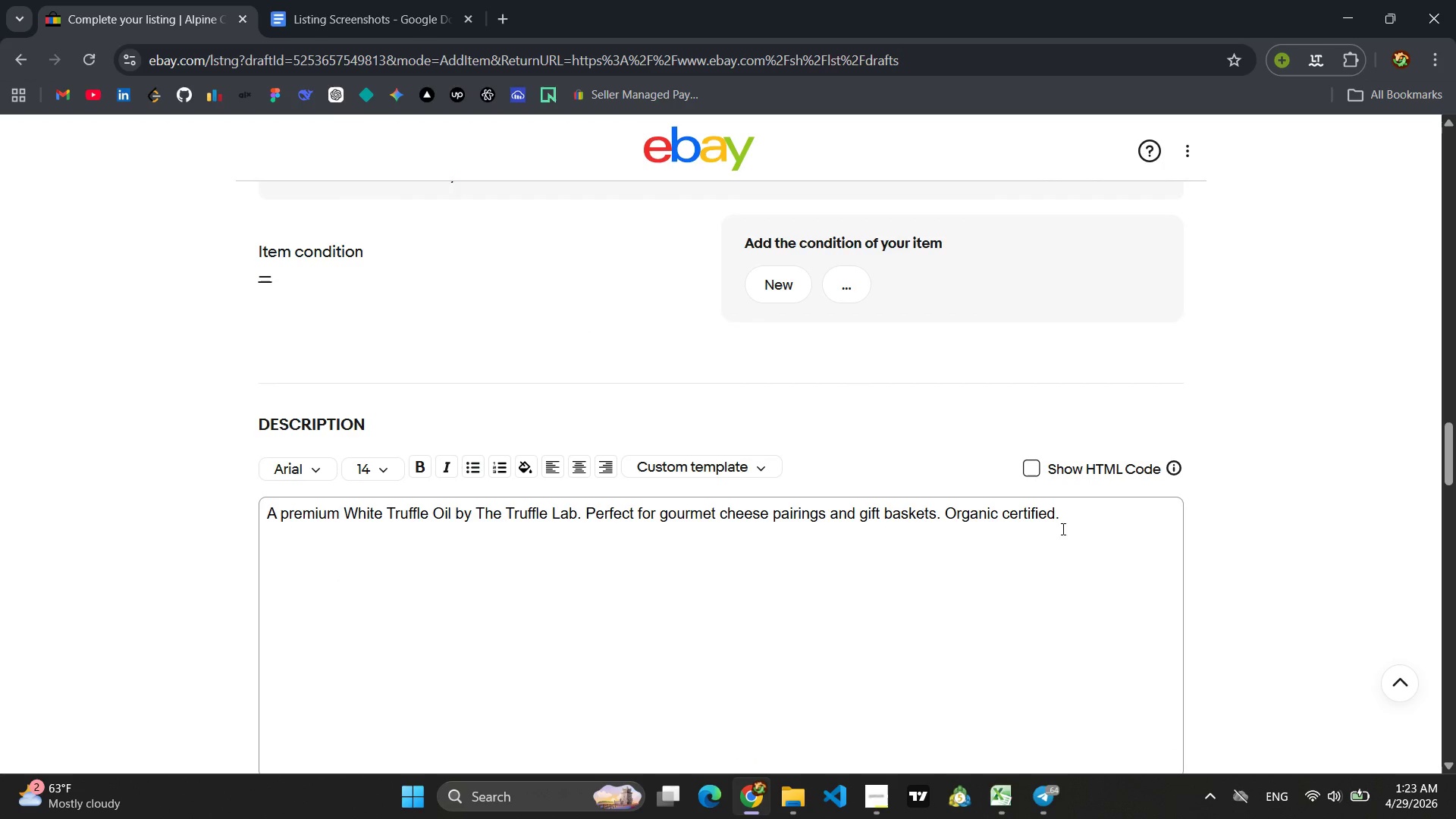 
left_click_drag(start_coordinate=[1085, 519], to_coordinate=[171, 516])
 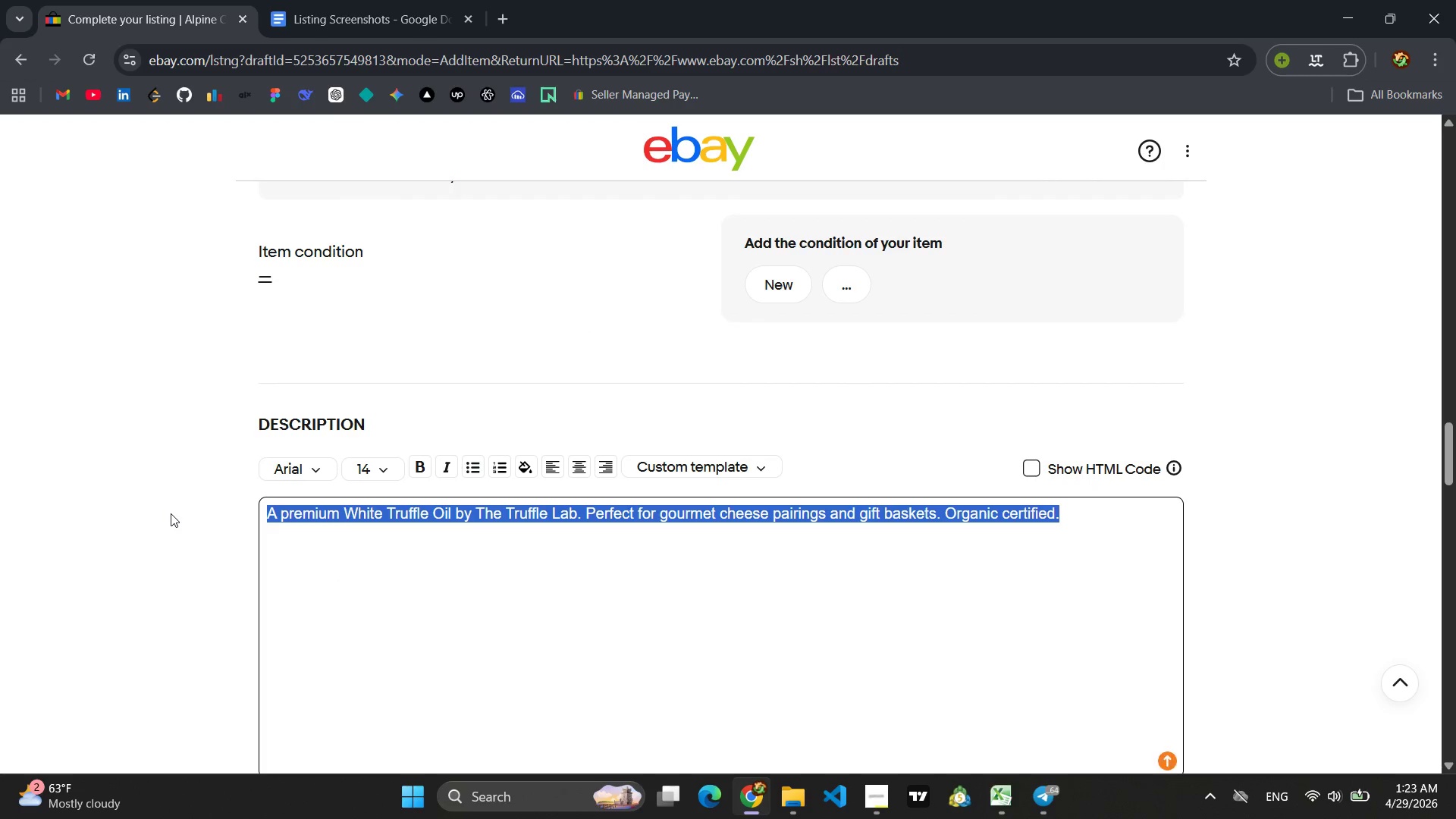 
key(Backspace)
 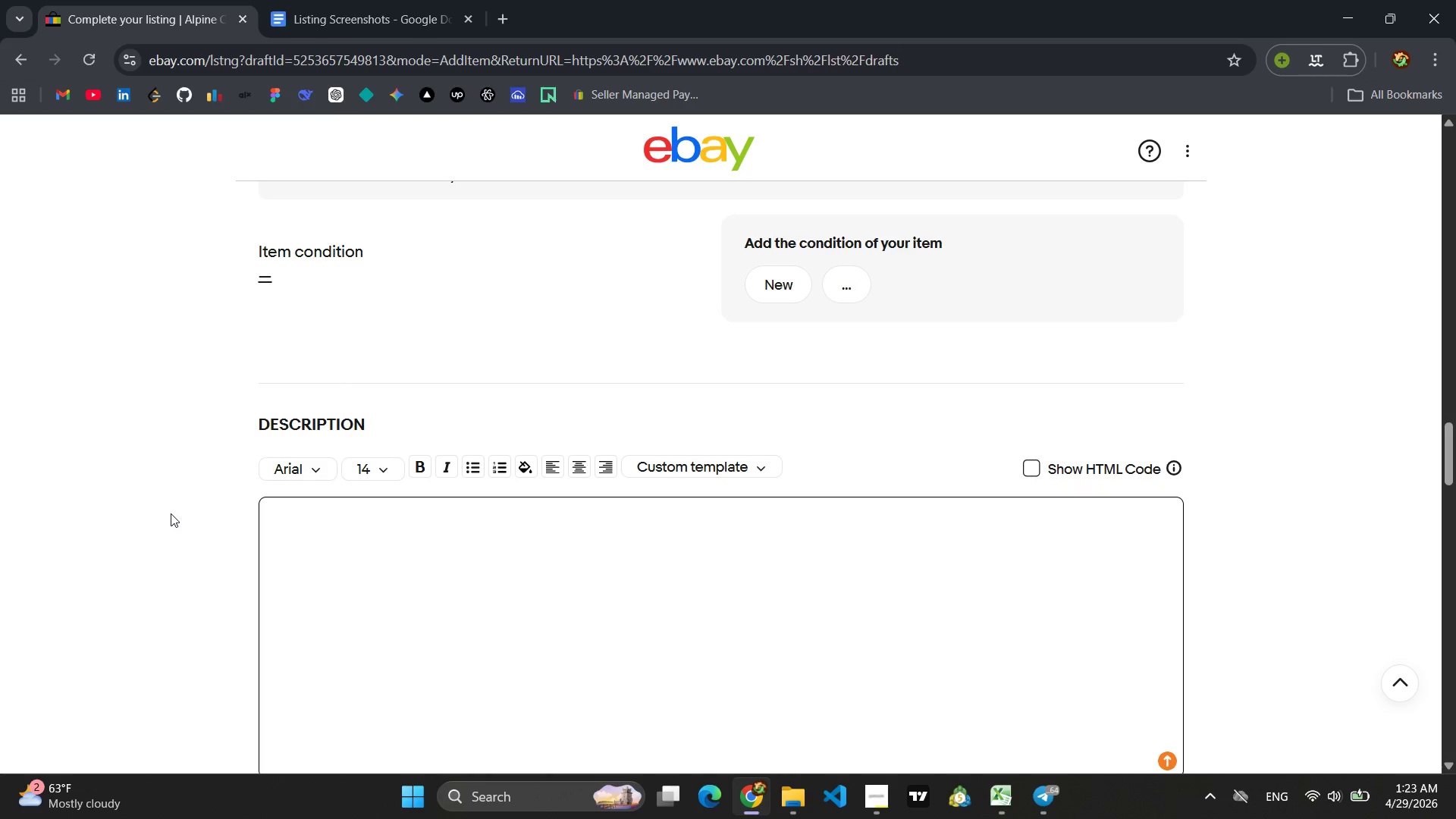 
wait(6.64)
 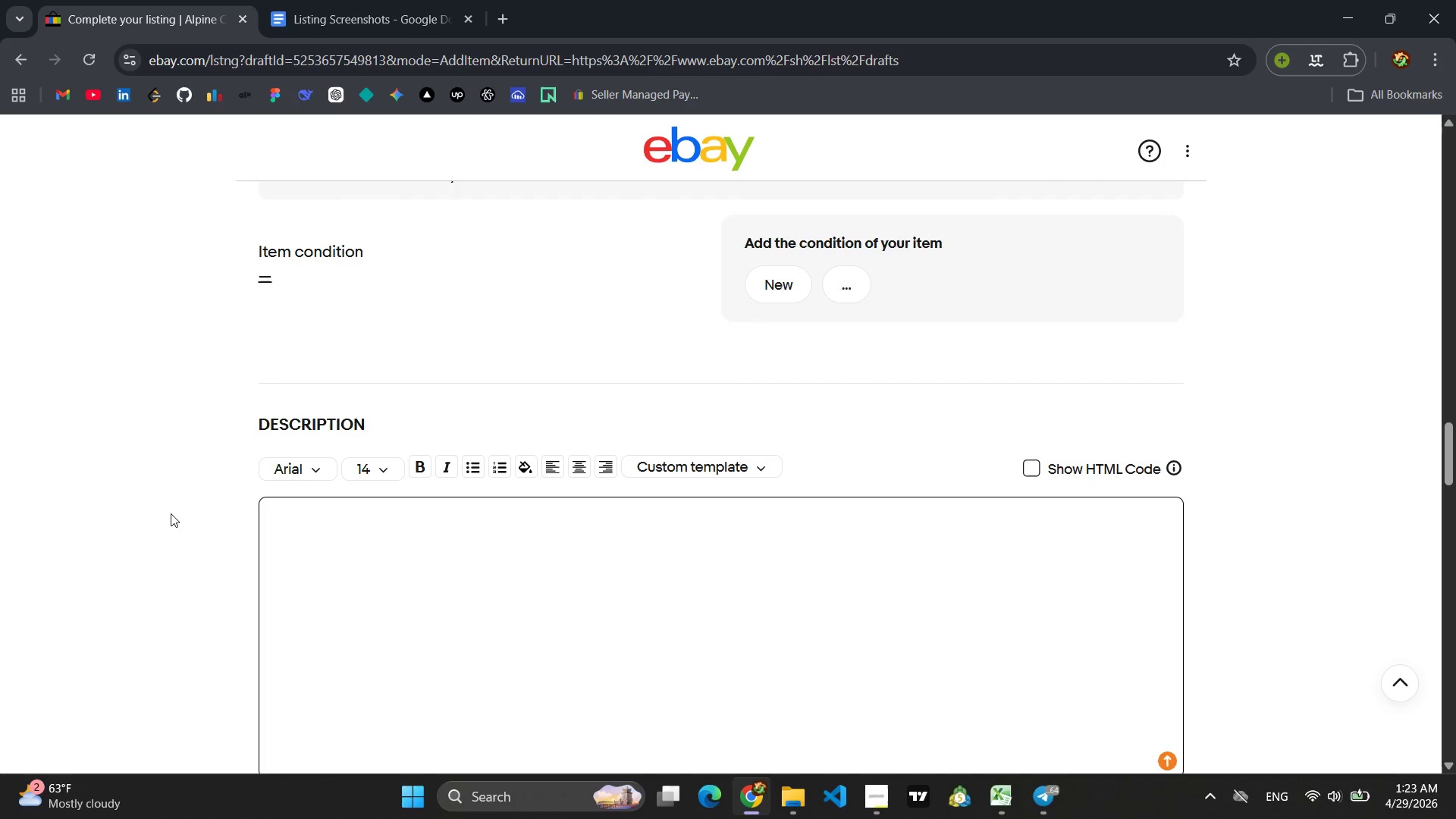 
type(Alpine Curds & WHey)
key(Backspace)
key(Backspace)
key(Backspace)
type(hey0)
key(Backspace)
type( - WHite)
key(Backspace)
key(Backspace)
key(Backspace)
key(Backspace)
type(hite Truffle Oil (3.4 oz))
 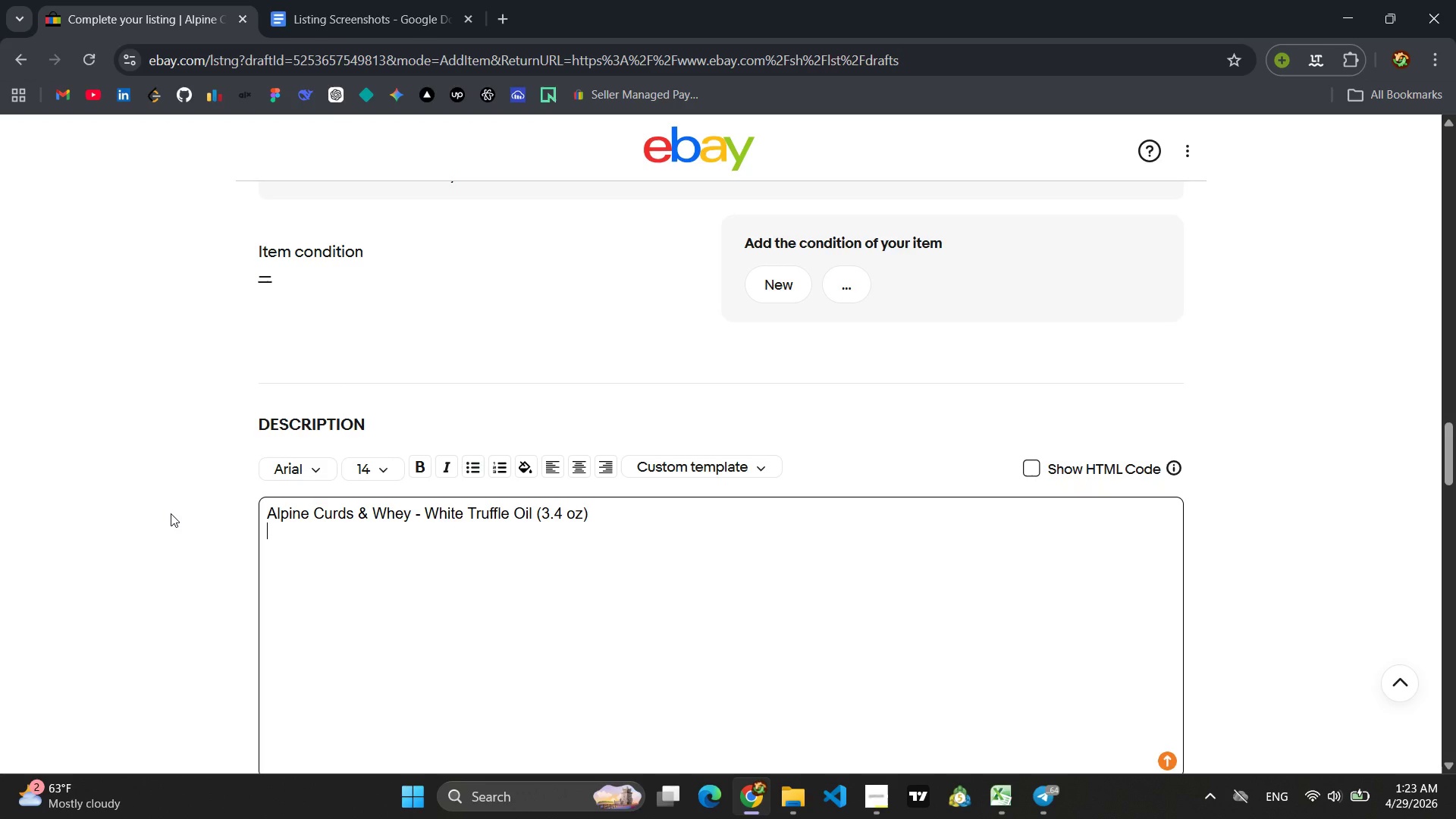 
 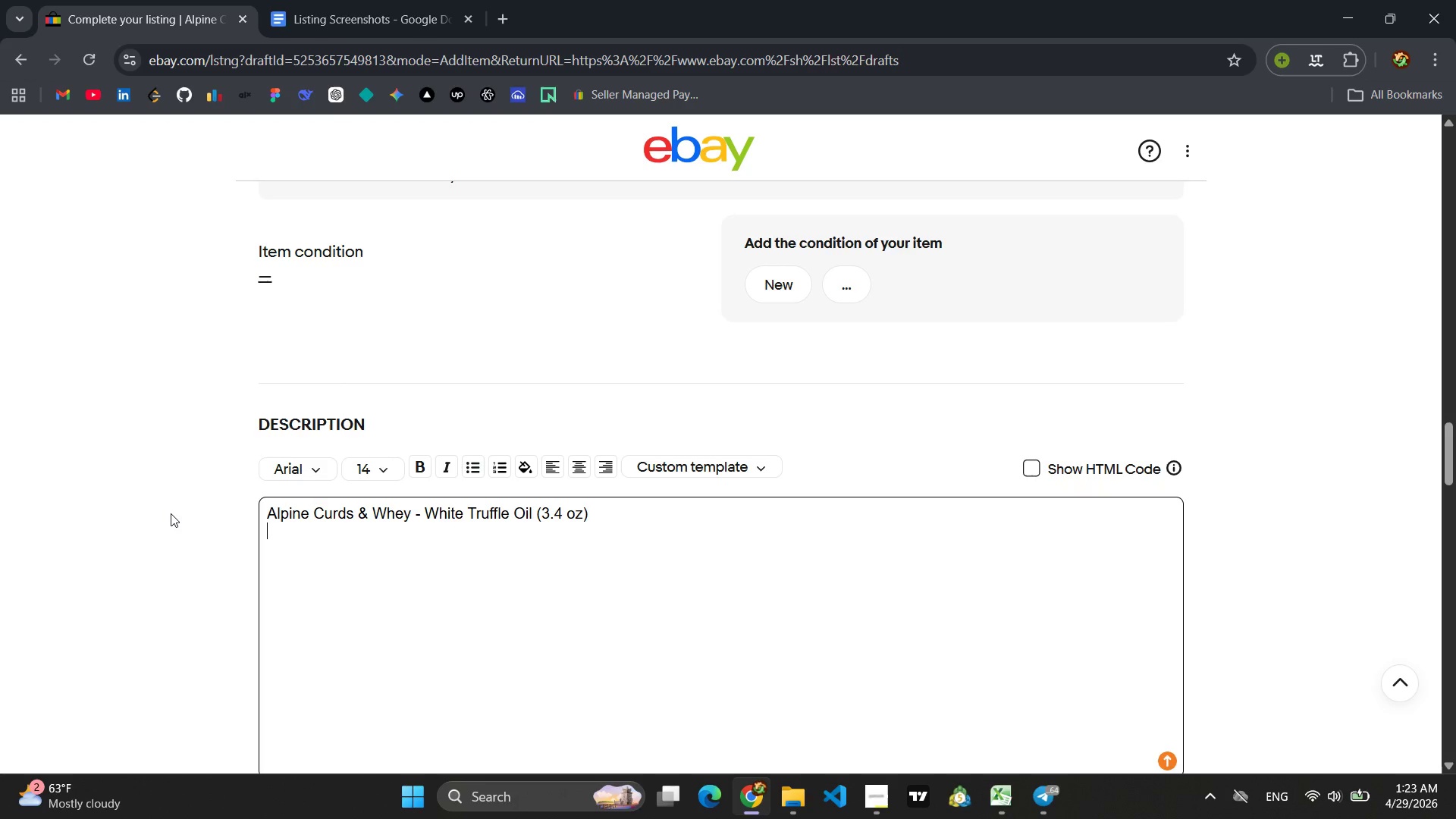 
key(Enter)
 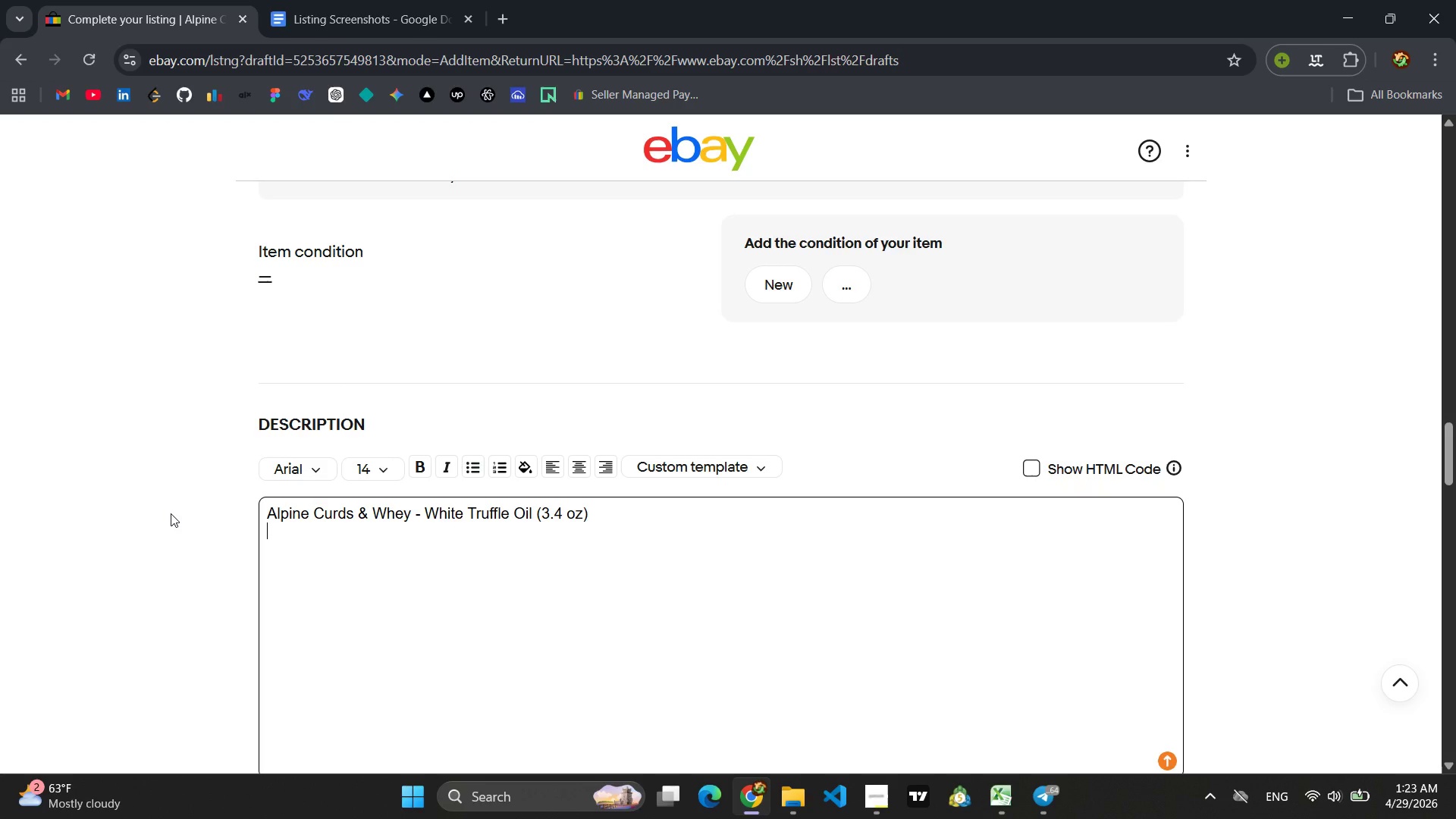 
key(Enter)
 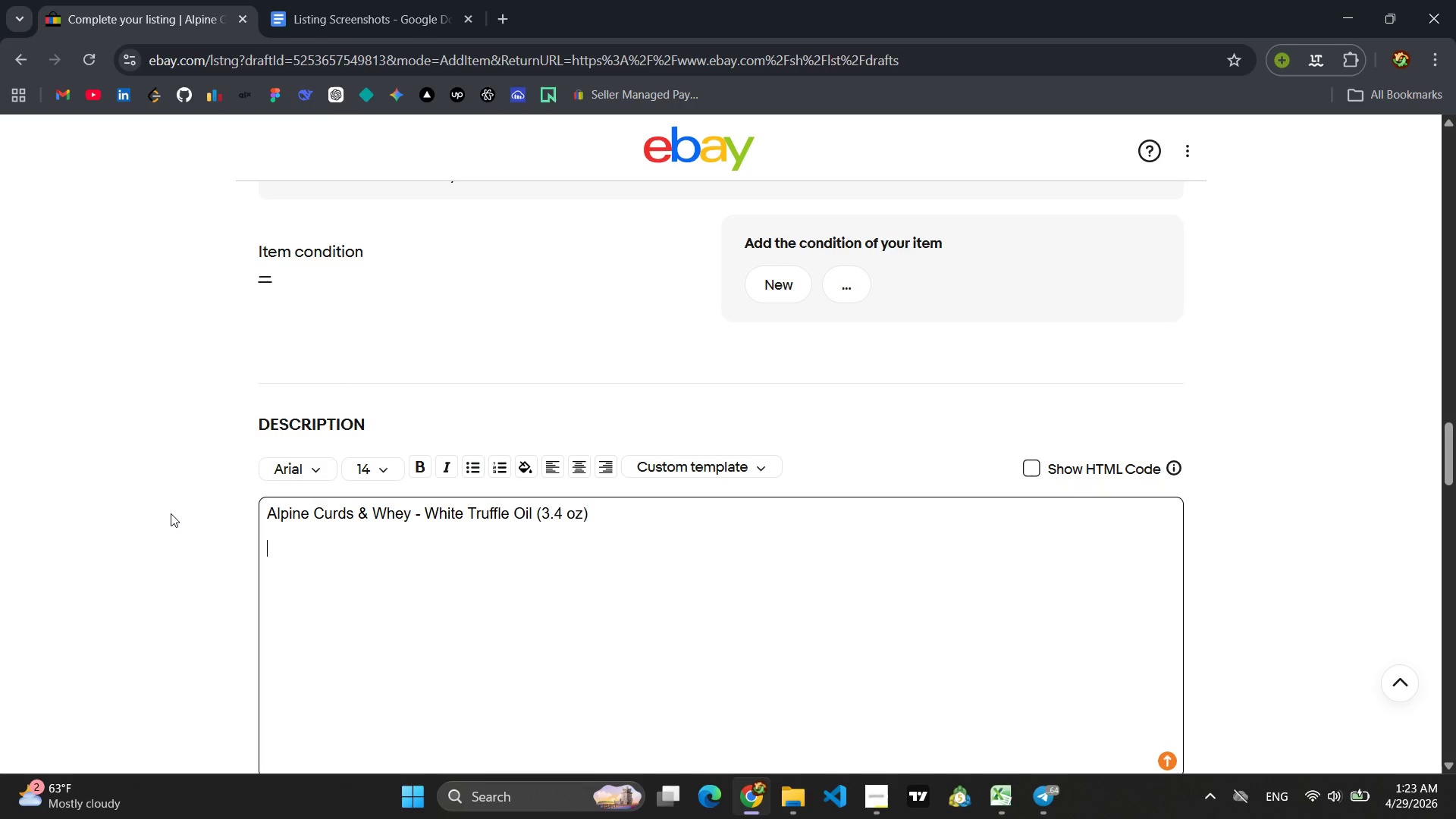 
type(Cold )
key(Backspace)
type(-pressed extra virgin olive lo)
key(Backspace)
key(Backspace)
type(oil infused with white truffle essence )
key(Backspace)
type(. A few drops finish a chees )
key(Backspace)
type(e board, risoto)
key(Backspace)
type(to, or popcordn)
key(Backspace)
key(Backspace)
type(n wh)
key(Backspace)
type(ith pure )
key(Backspace)
key(Backspace)
type( l)
key(Backspace)
key(Backspace)
type(e luxury.)
 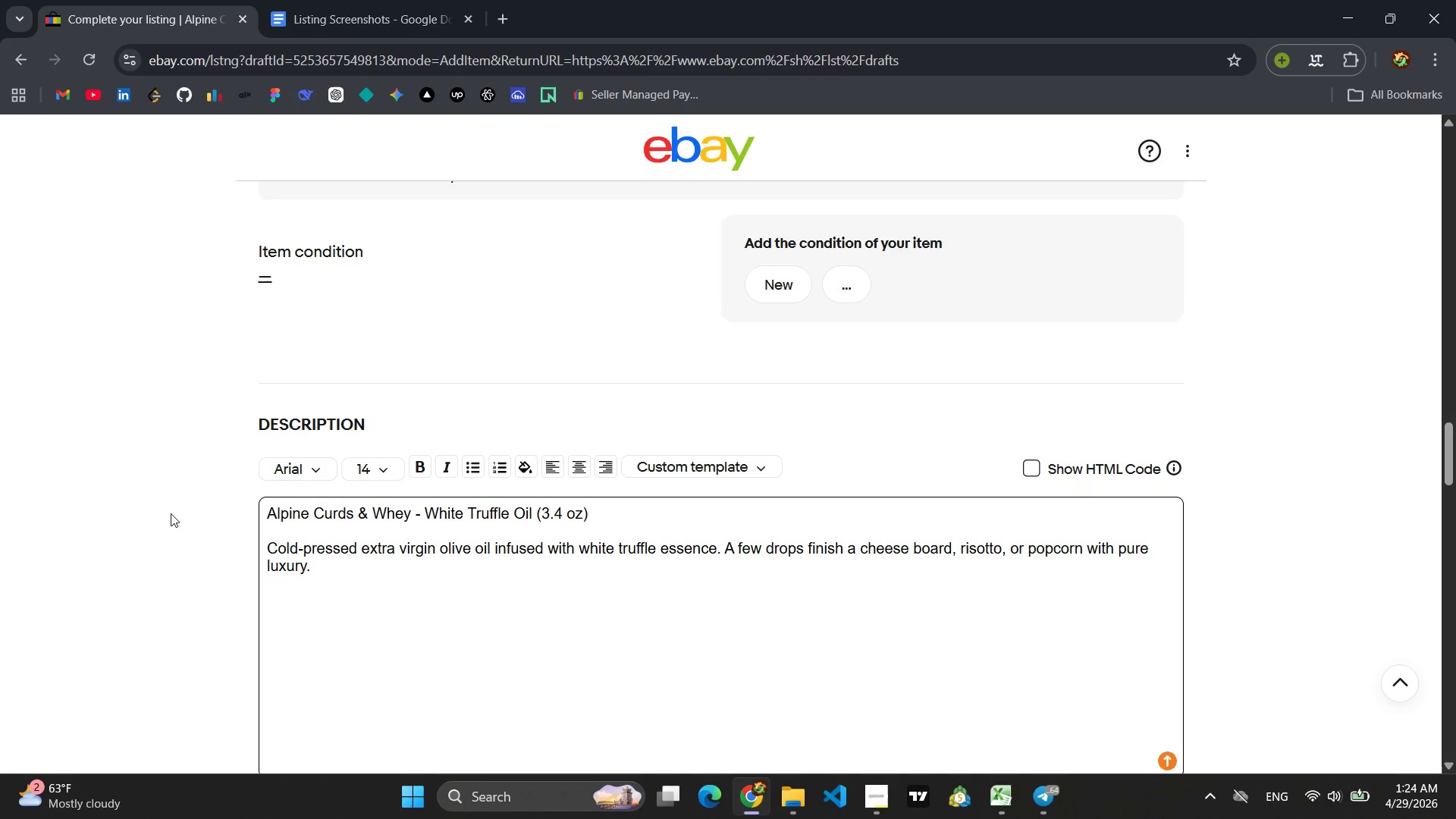 
key(Enter)
 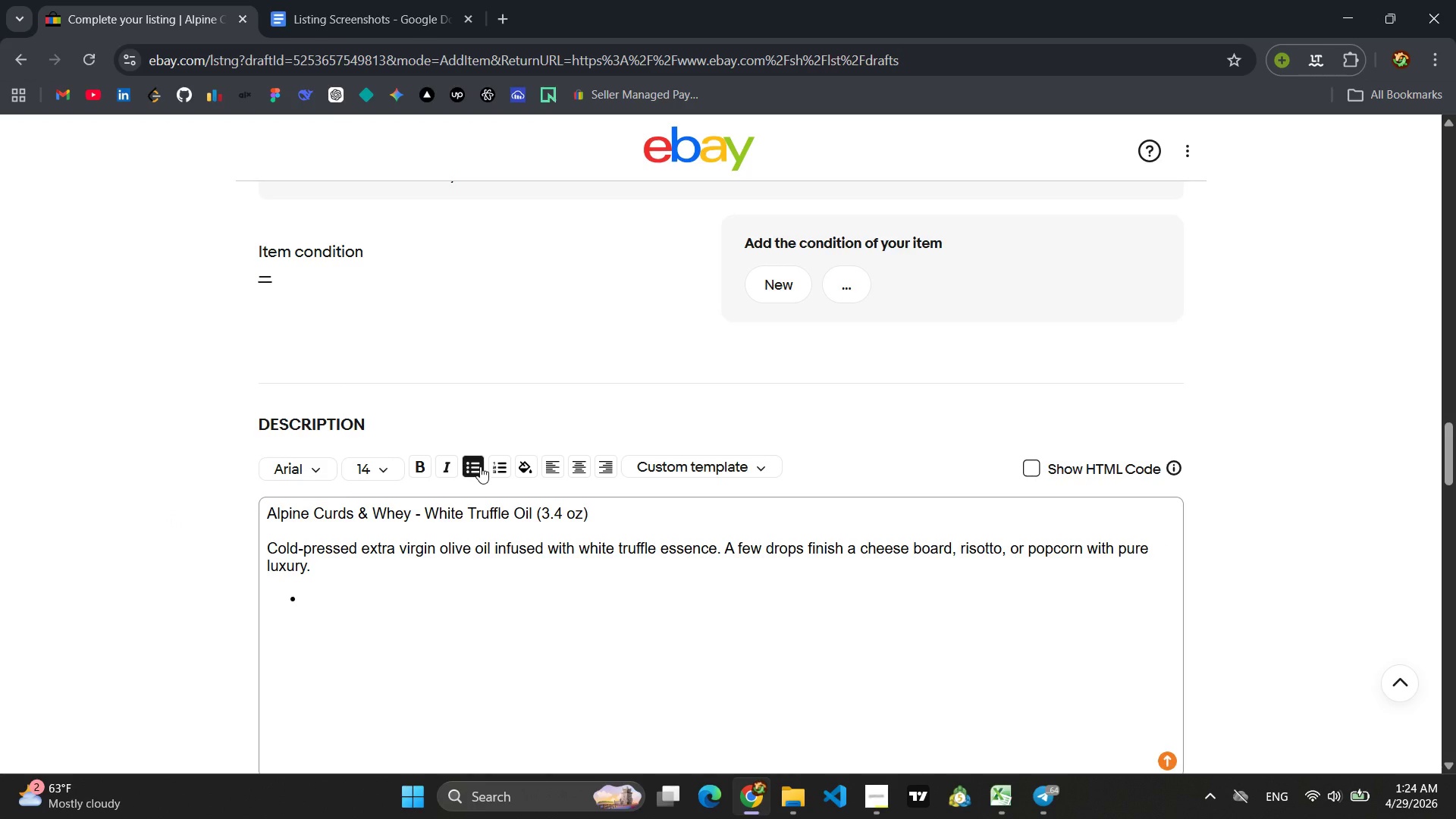 
wait(5.48)
 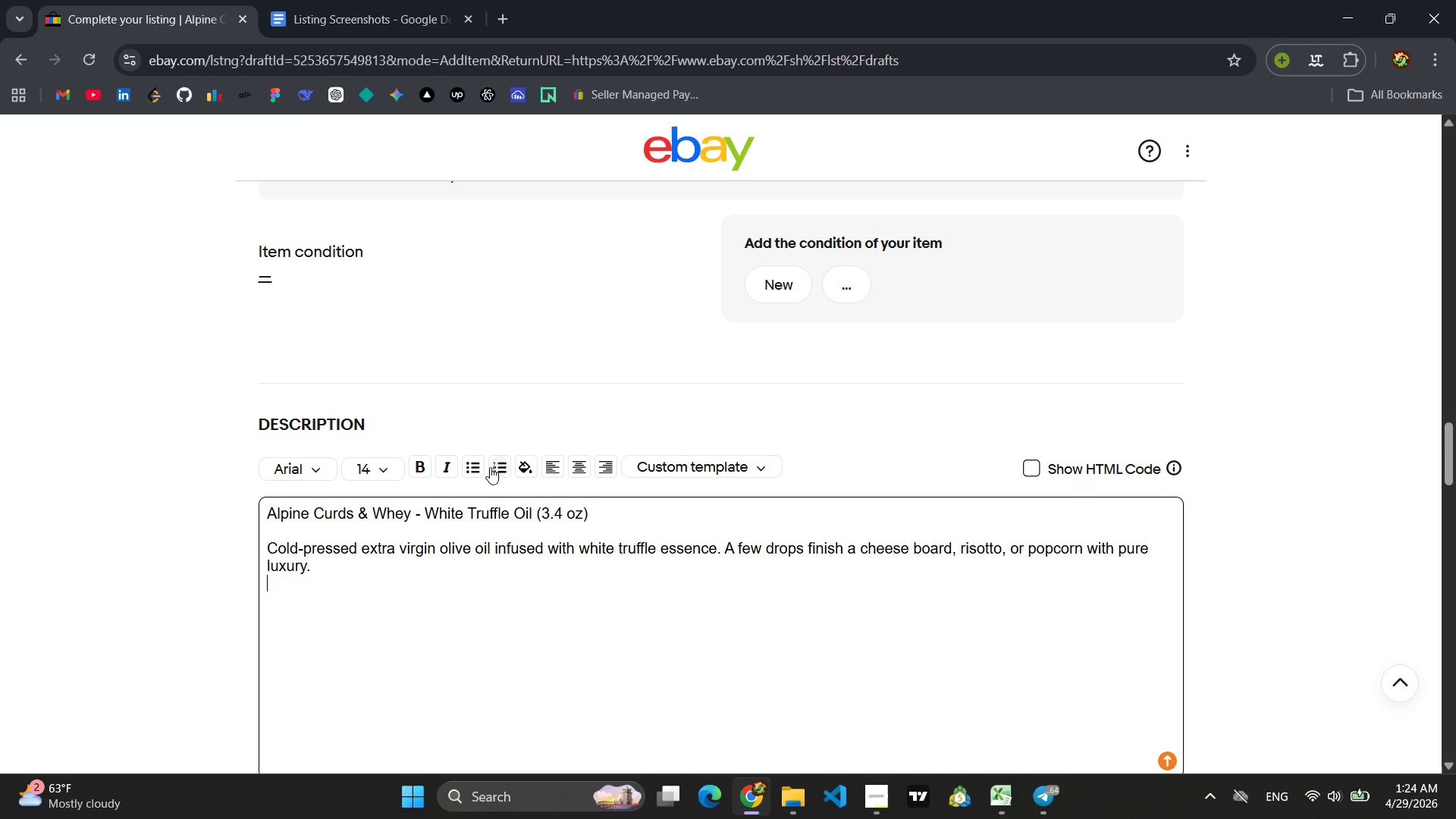 
left_click([366, 593])
 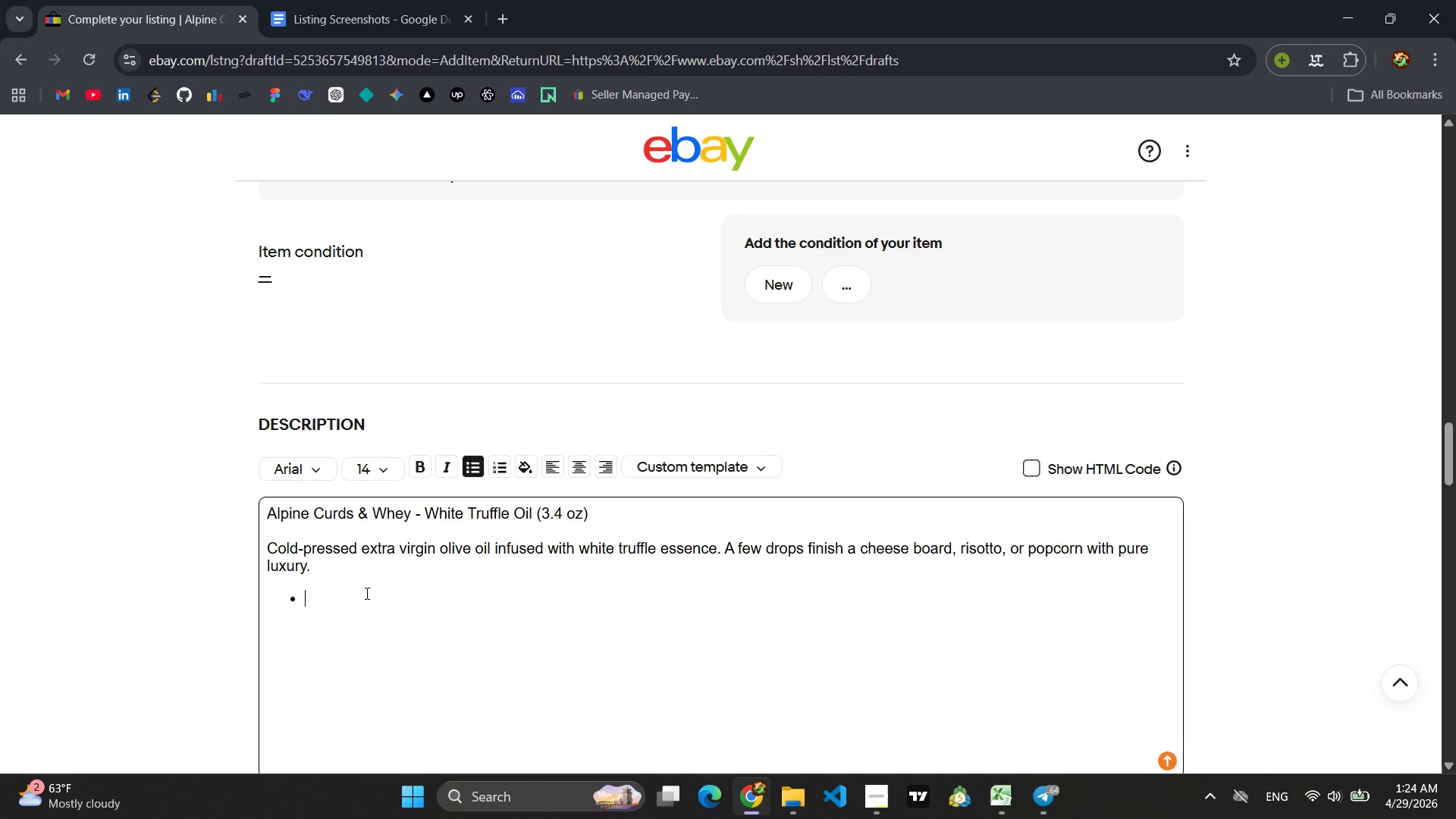 
type(3.4 oz glass bottle)
 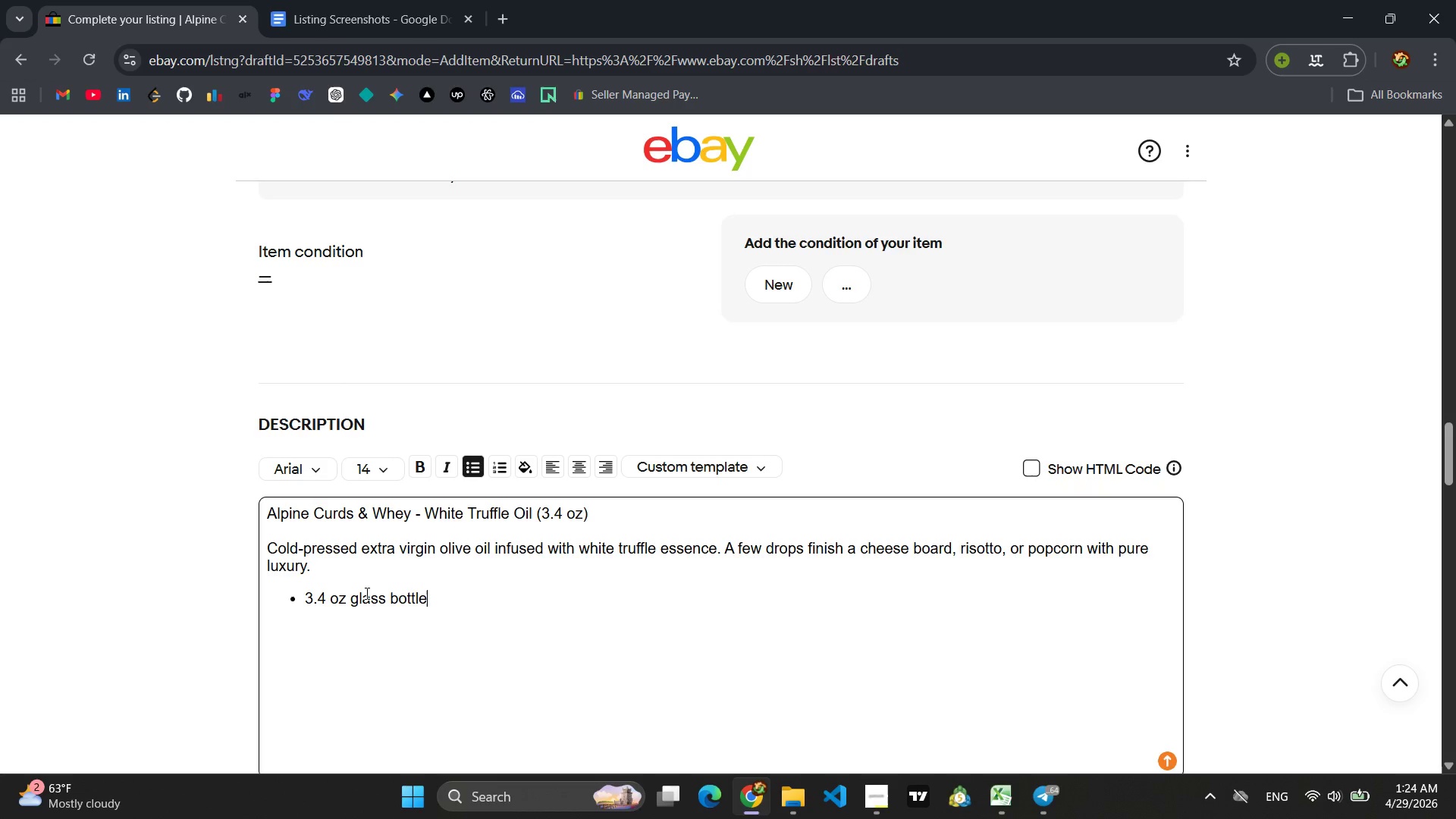 
key(Enter)
 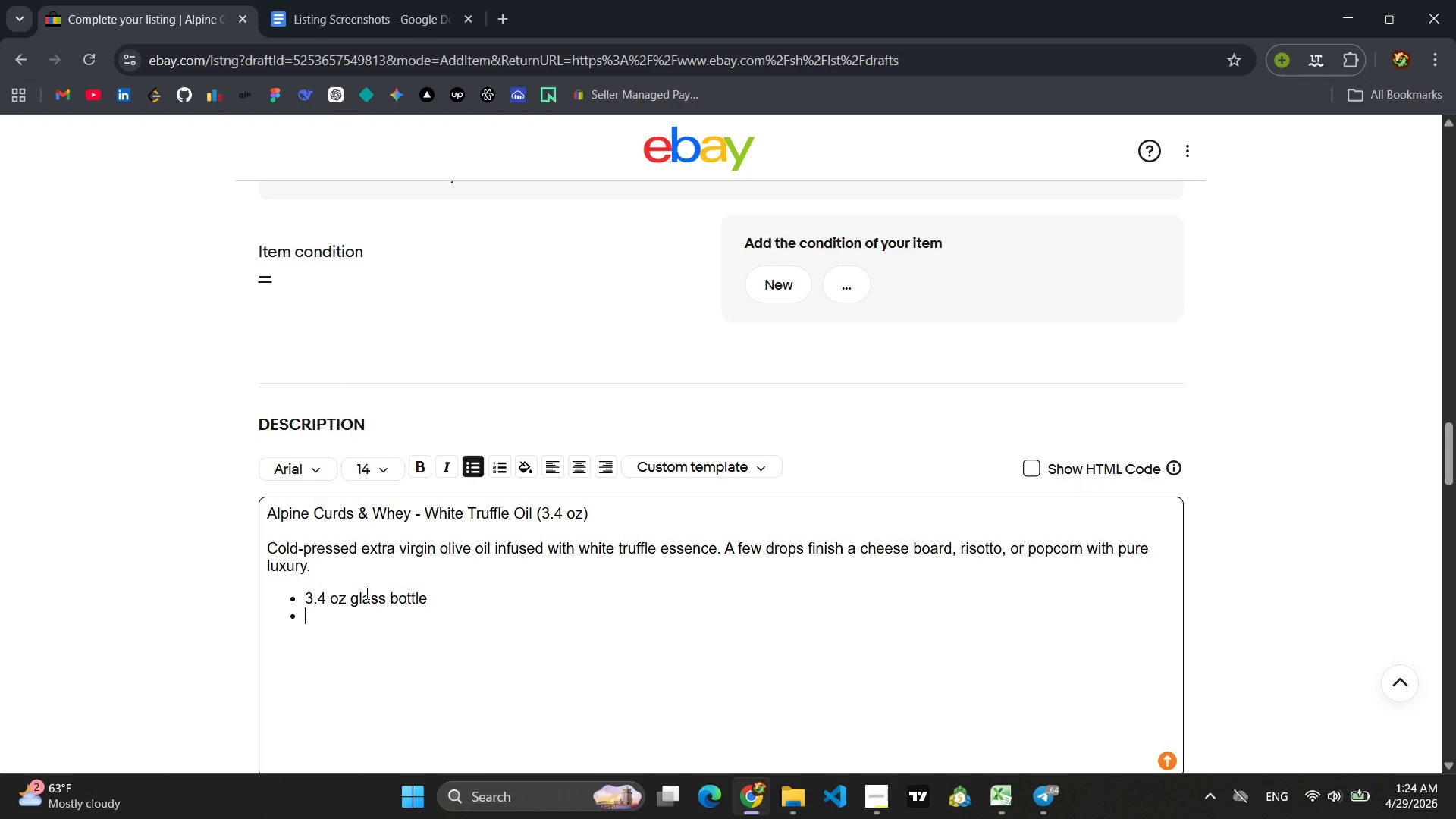 
type(Certified Organic)
 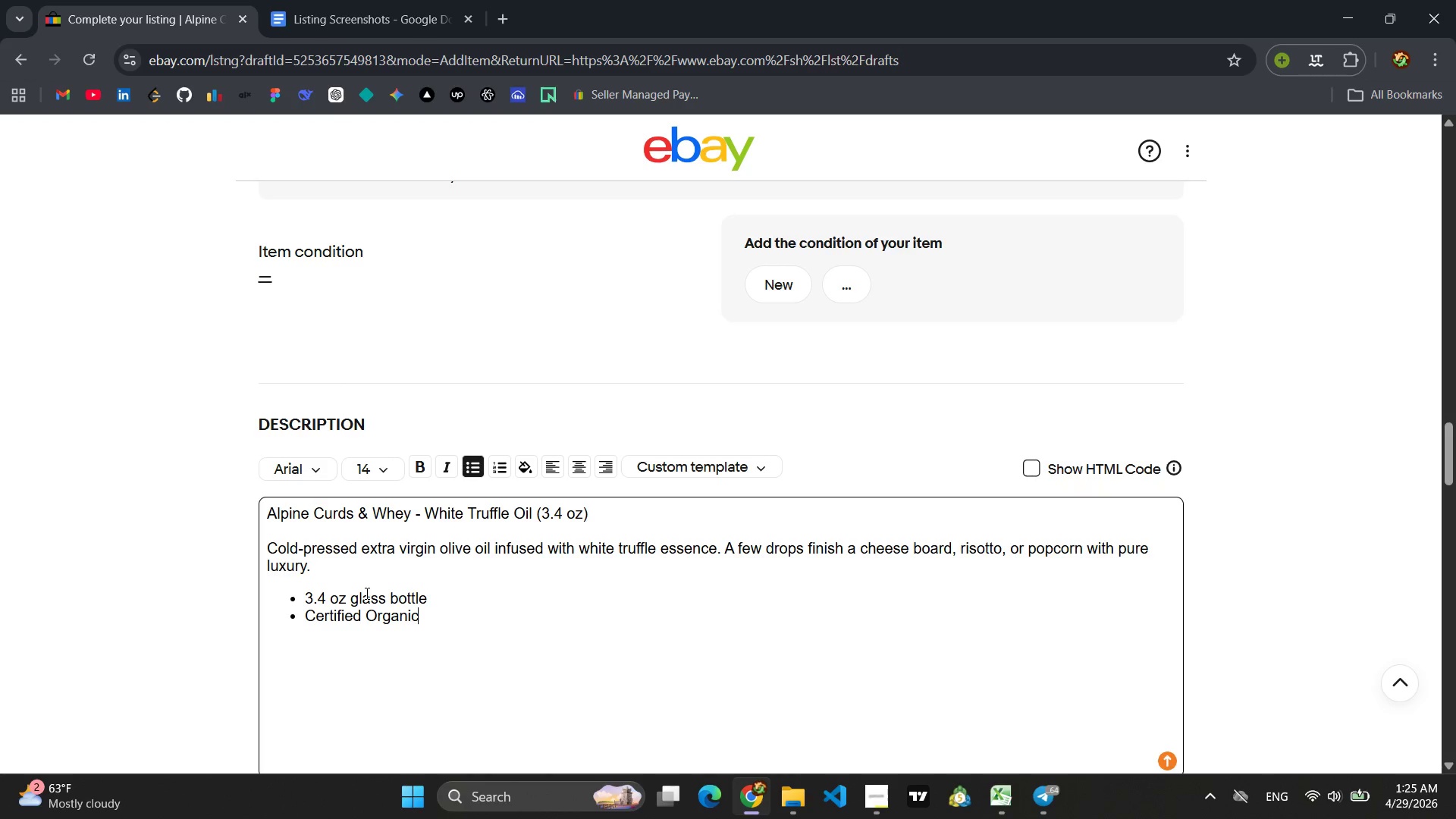 
key(Enter)
 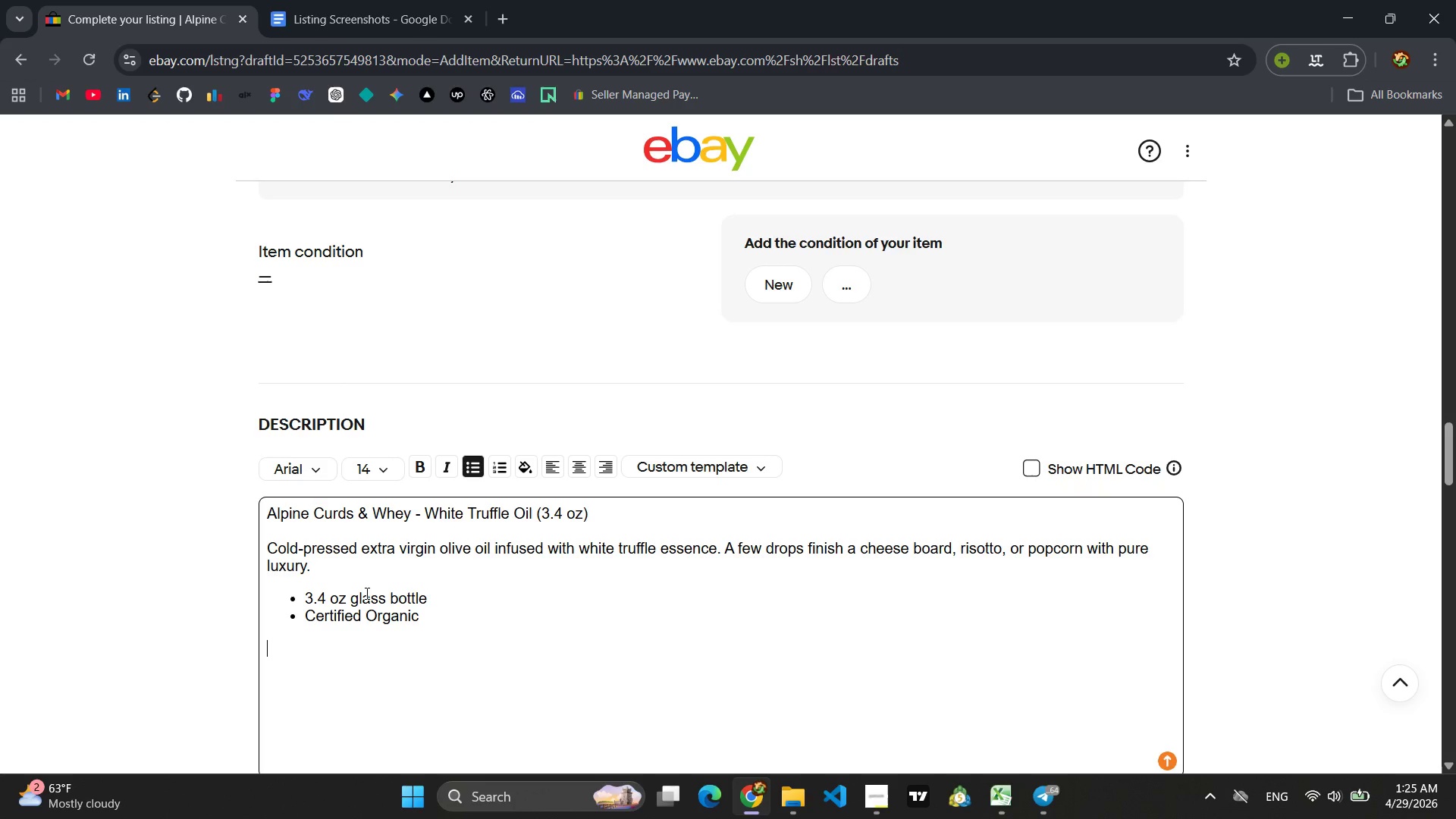 
key(Enter)
 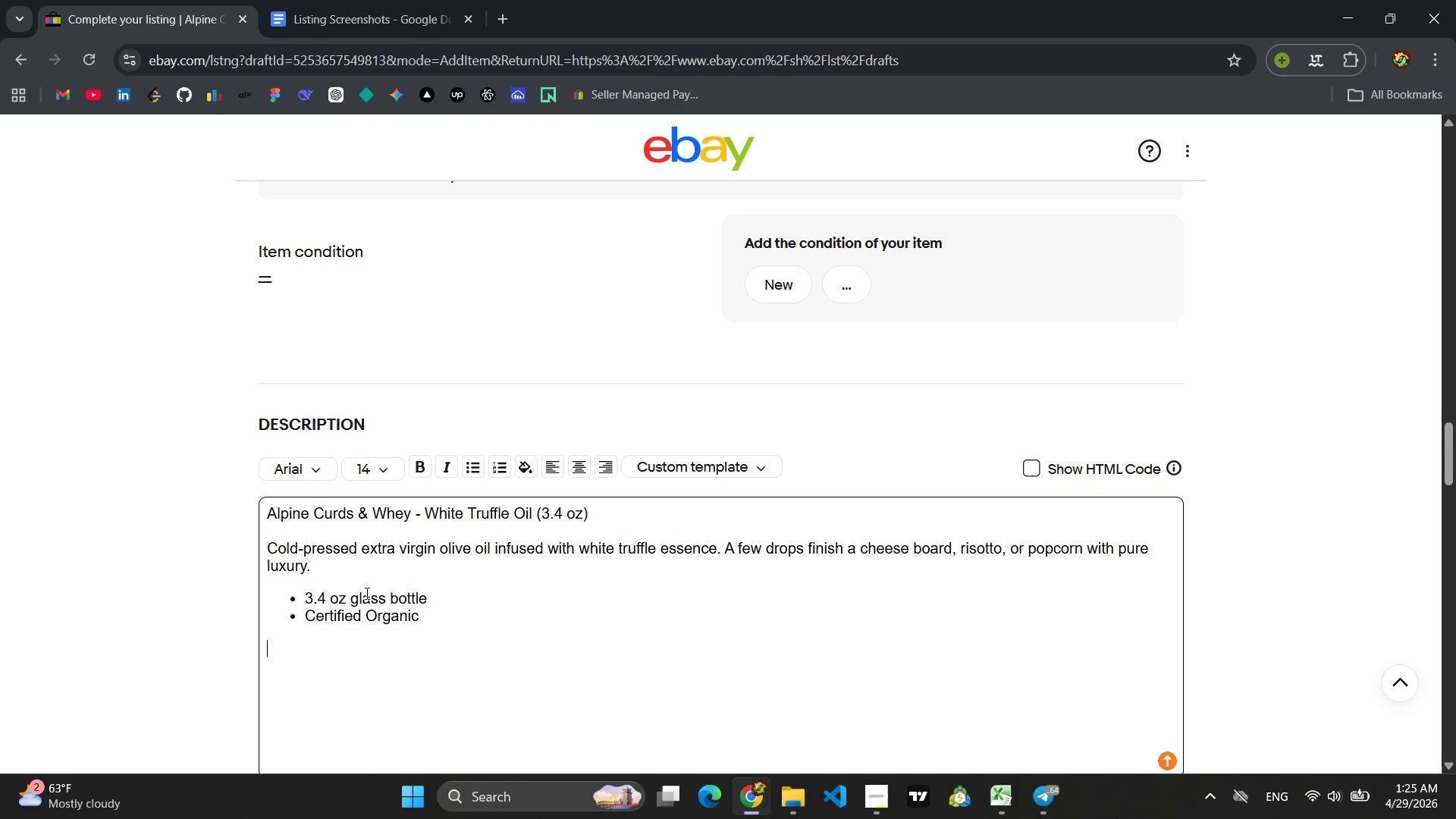 
type(Apl)
key(Backspace)
key(Backspace)
type(lpine Curds & WHey)
key(Backspace)
key(Backspace)
key(Backspace)
type(hey - Elevate Your Cheese Boad)
key(Backspace)
type(rd )
key(Backspace)
type(.)
 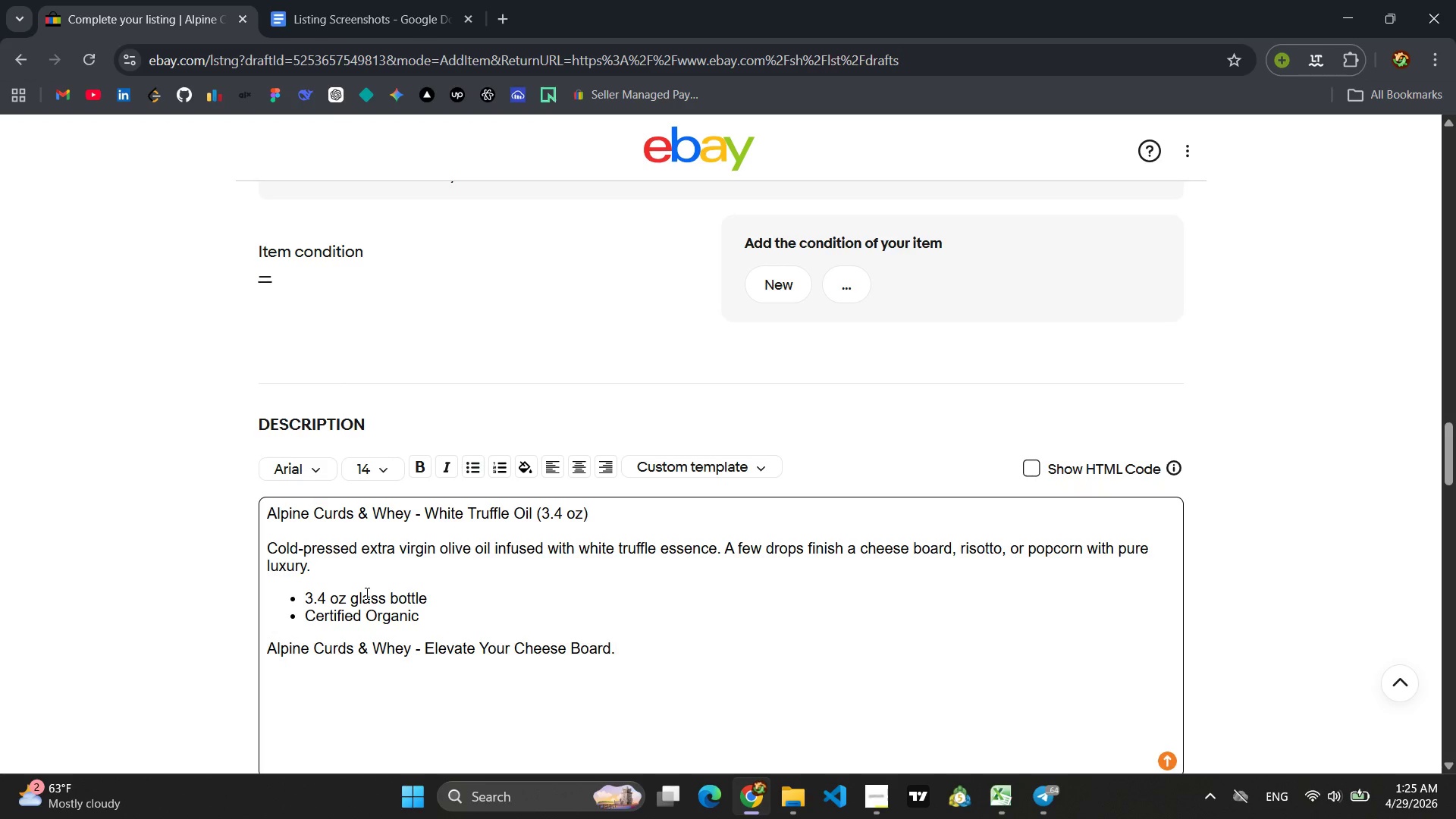 
left_click_drag(start_coordinate=[672, 636], to_coordinate=[190, 637])
 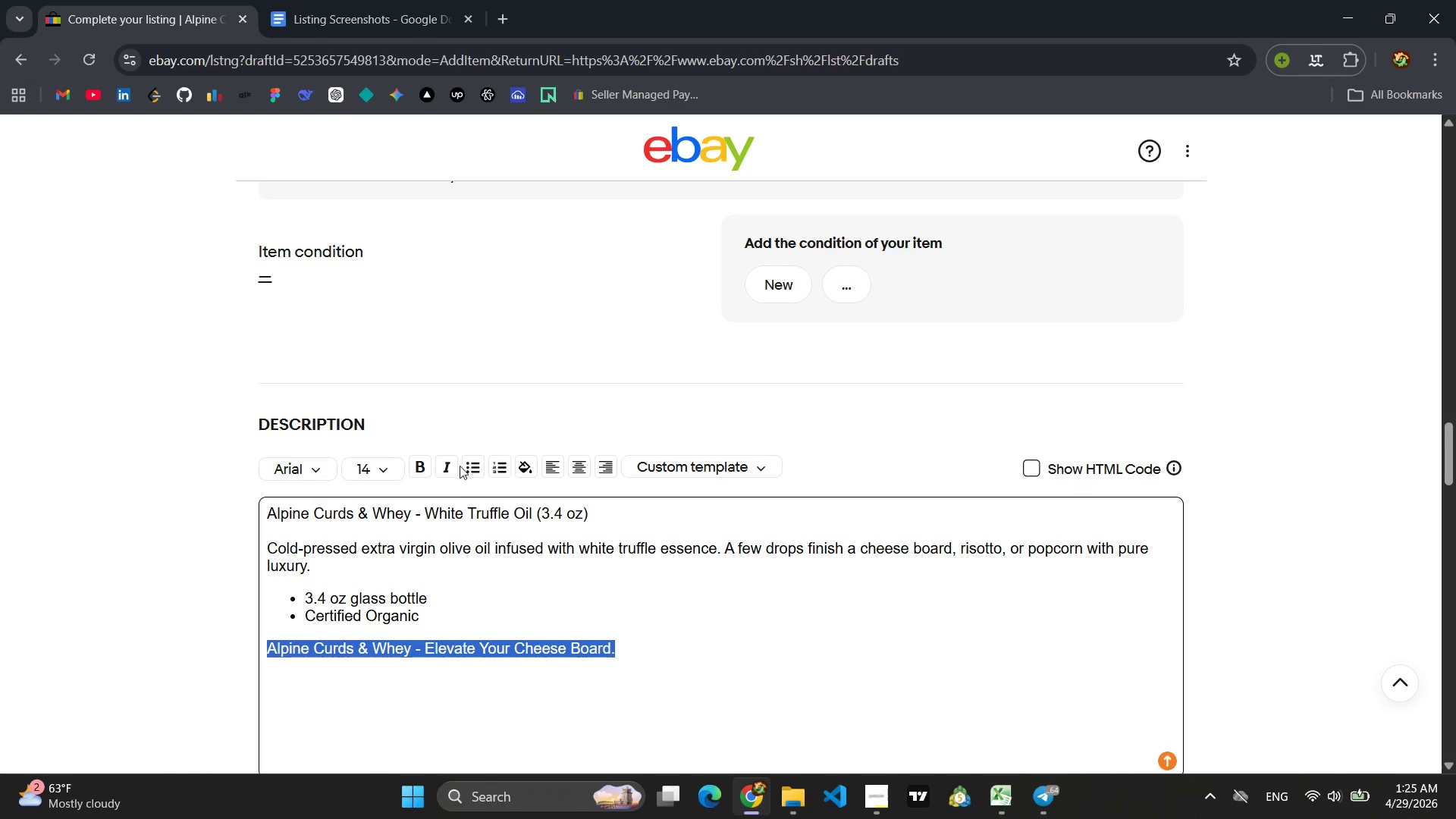 
left_click([444, 466])
 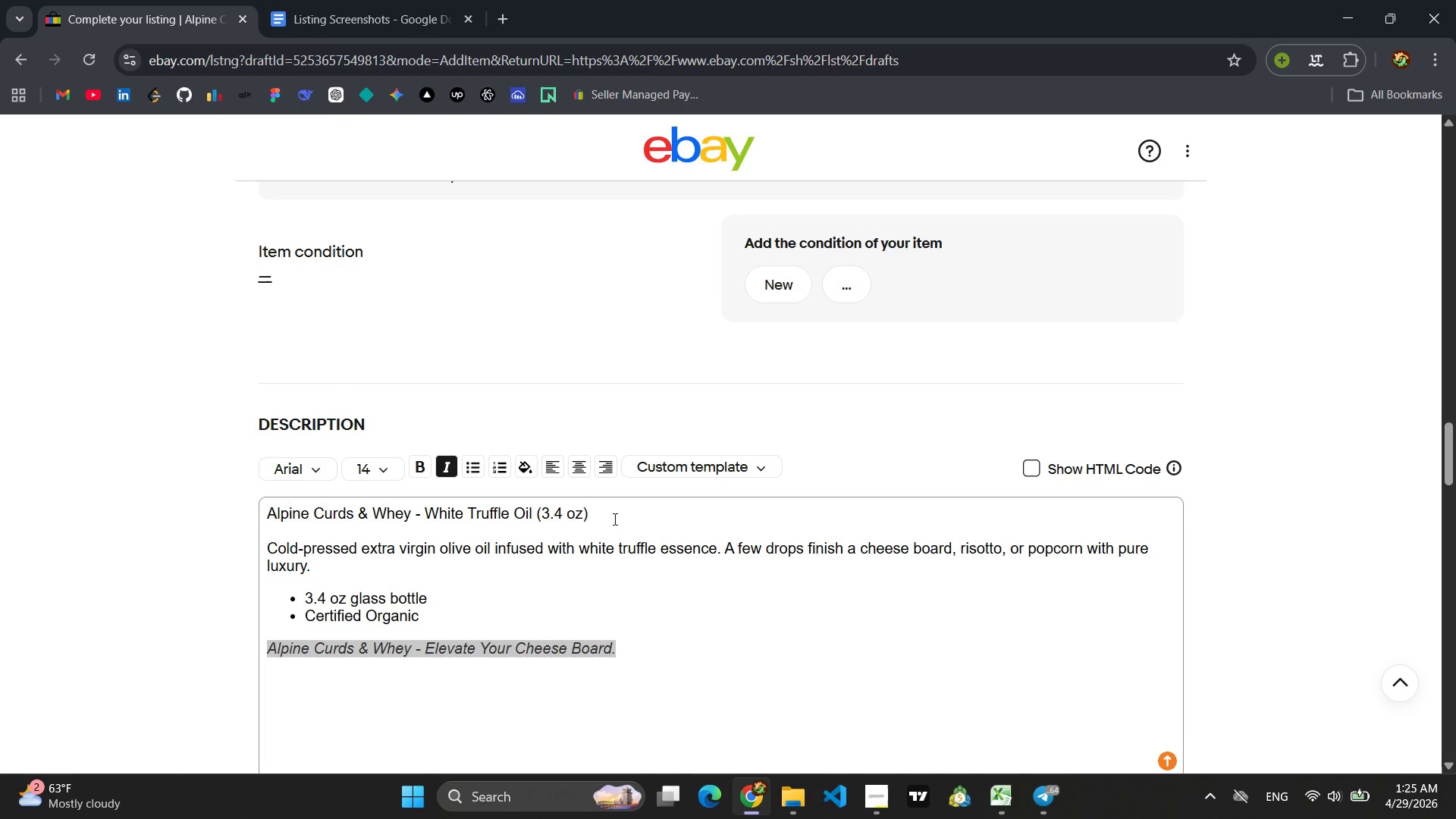 
left_click_drag(start_coordinate=[622, 510], to_coordinate=[157, 510])
 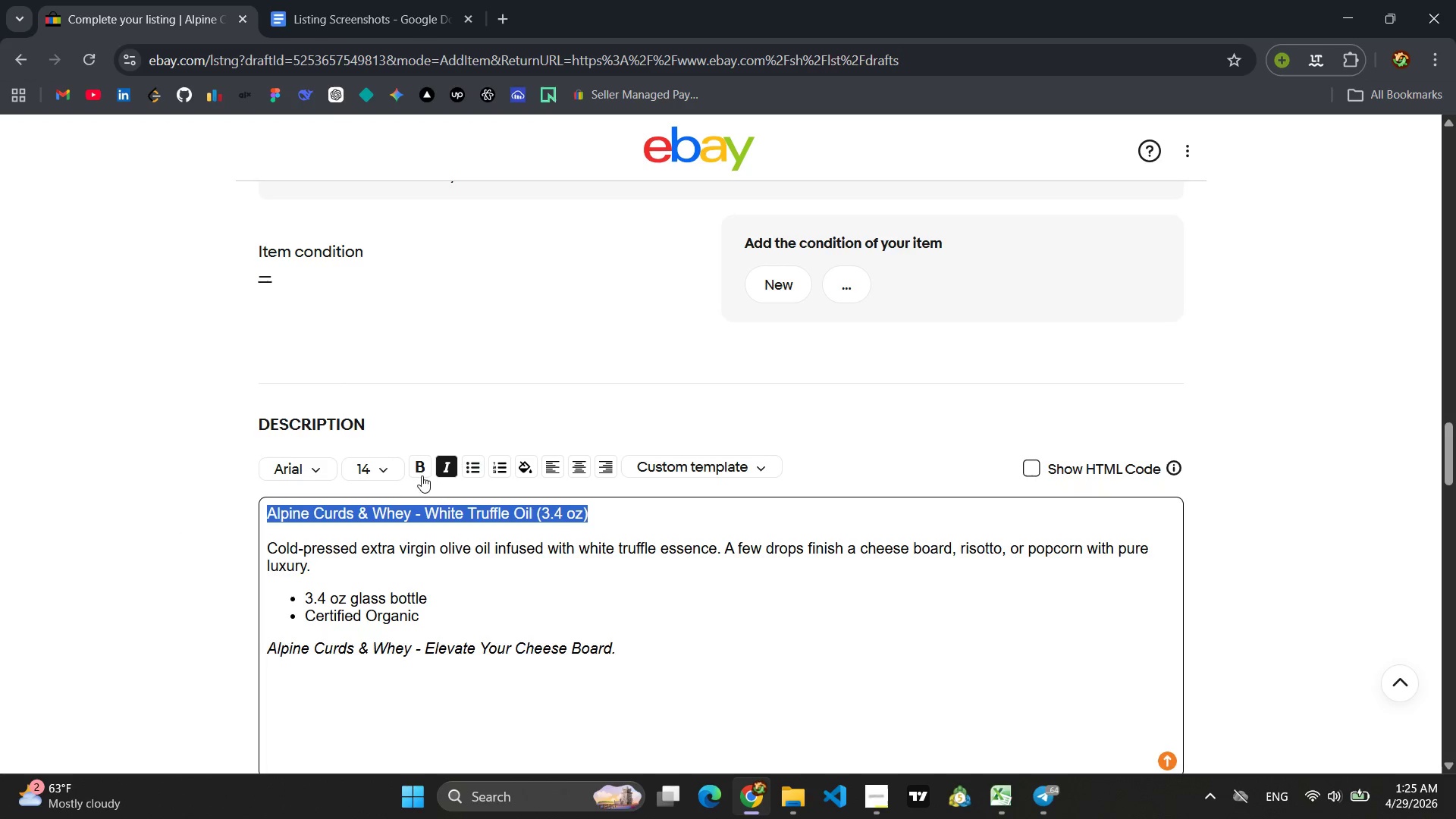 
left_click([423, 464])
 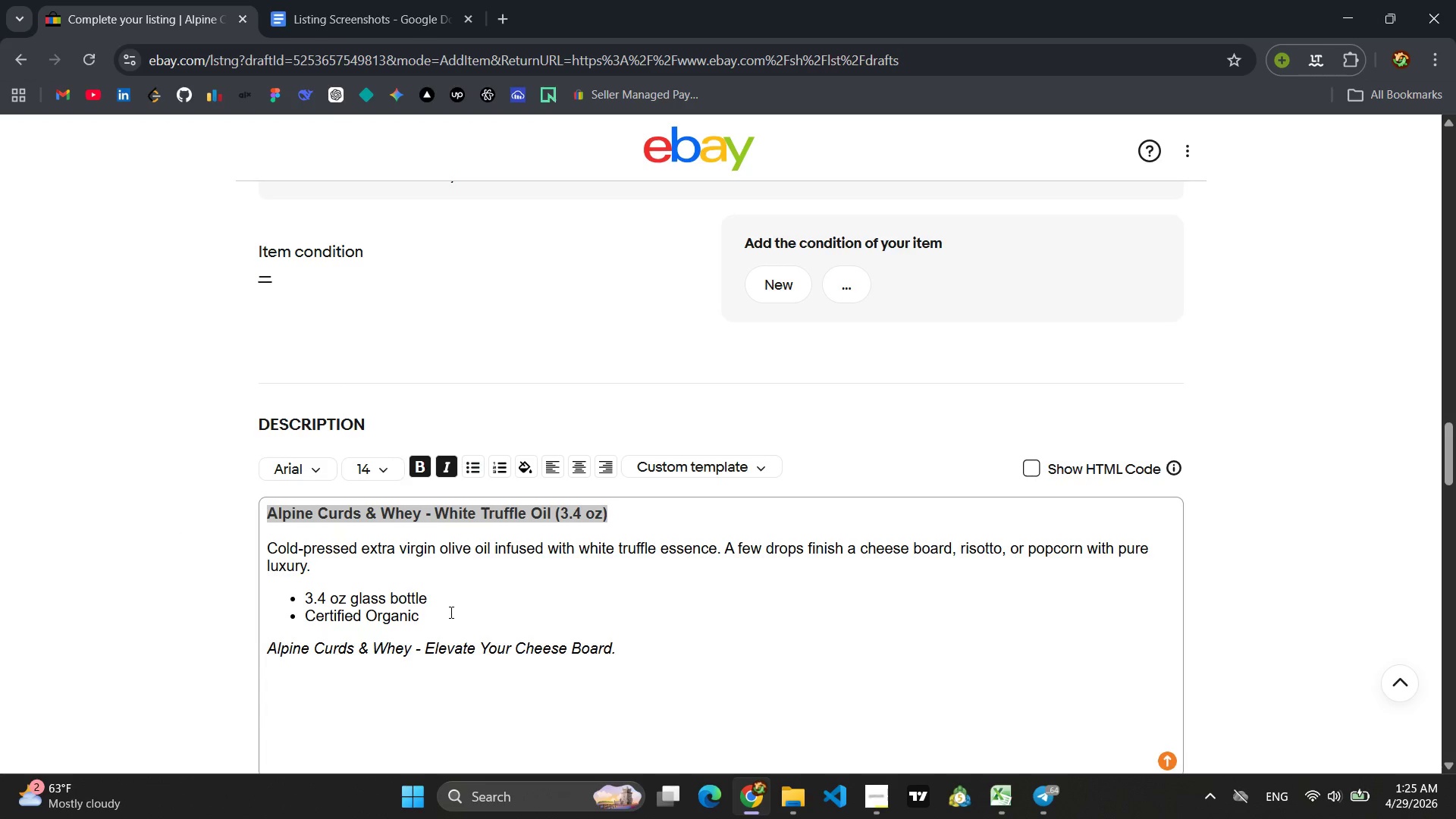 
left_click([450, 611])
 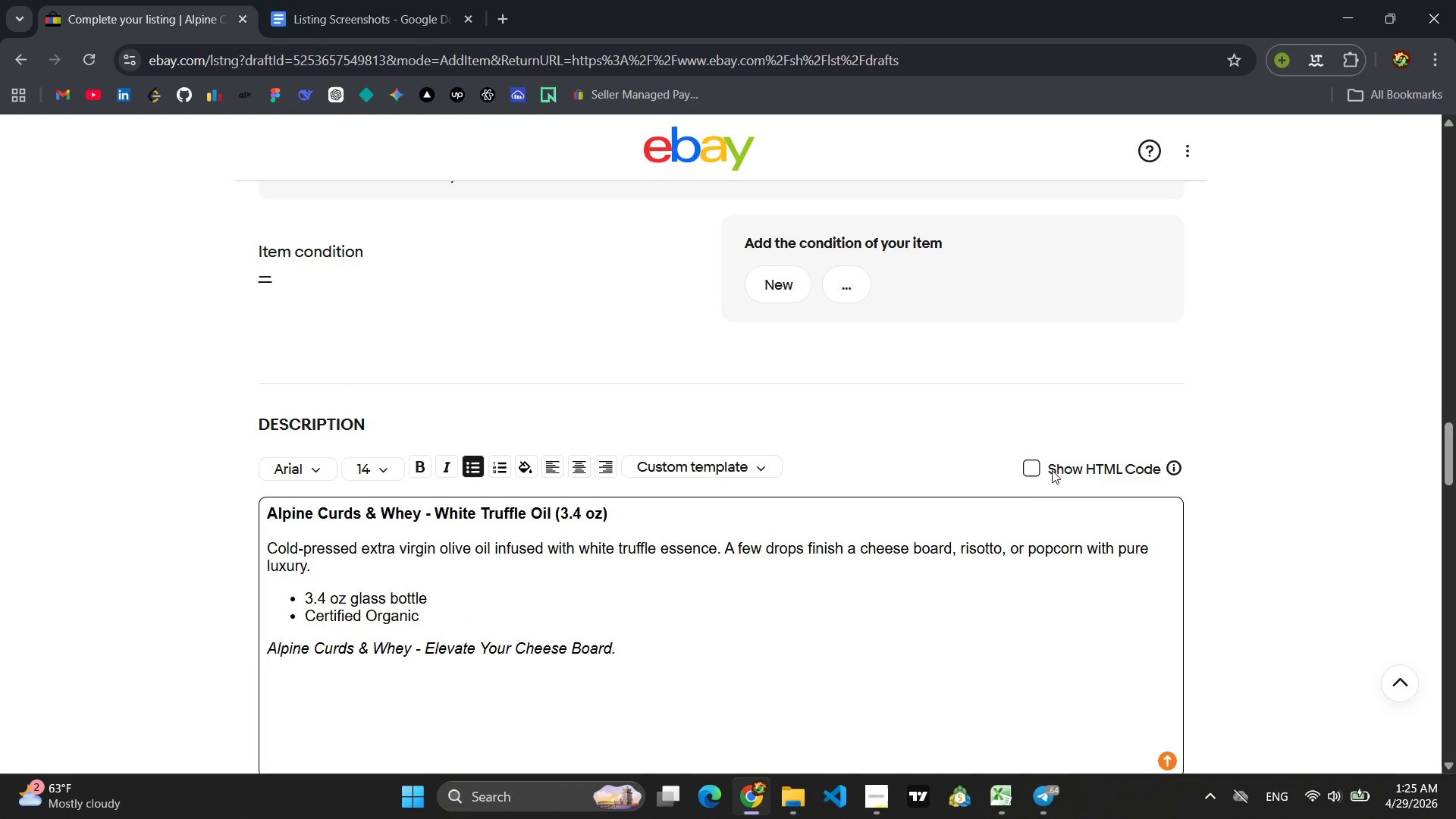 
left_click([1024, 472])
 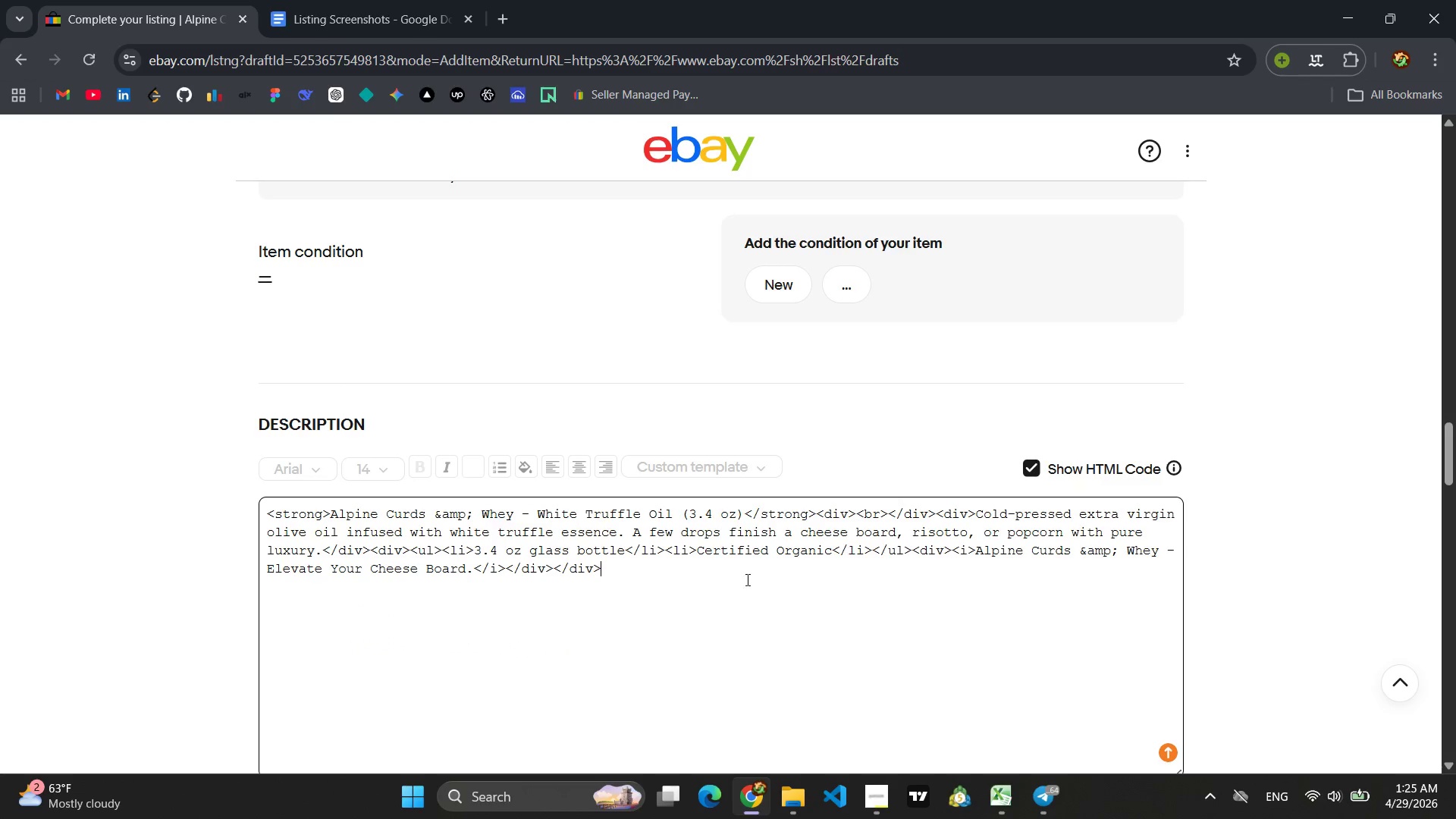 
left_click([717, 585])
 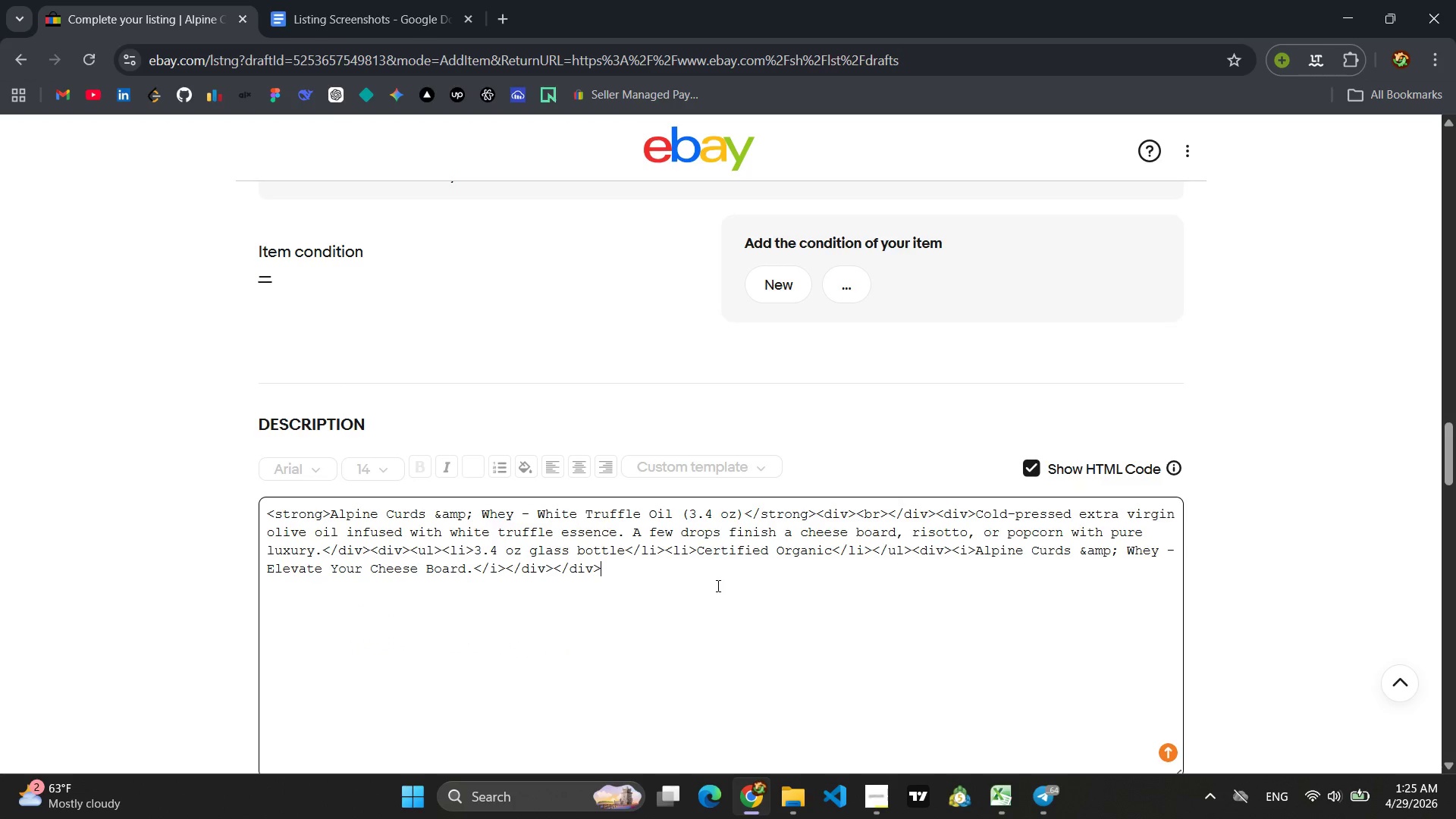 
key(Control+ControlLeft)
 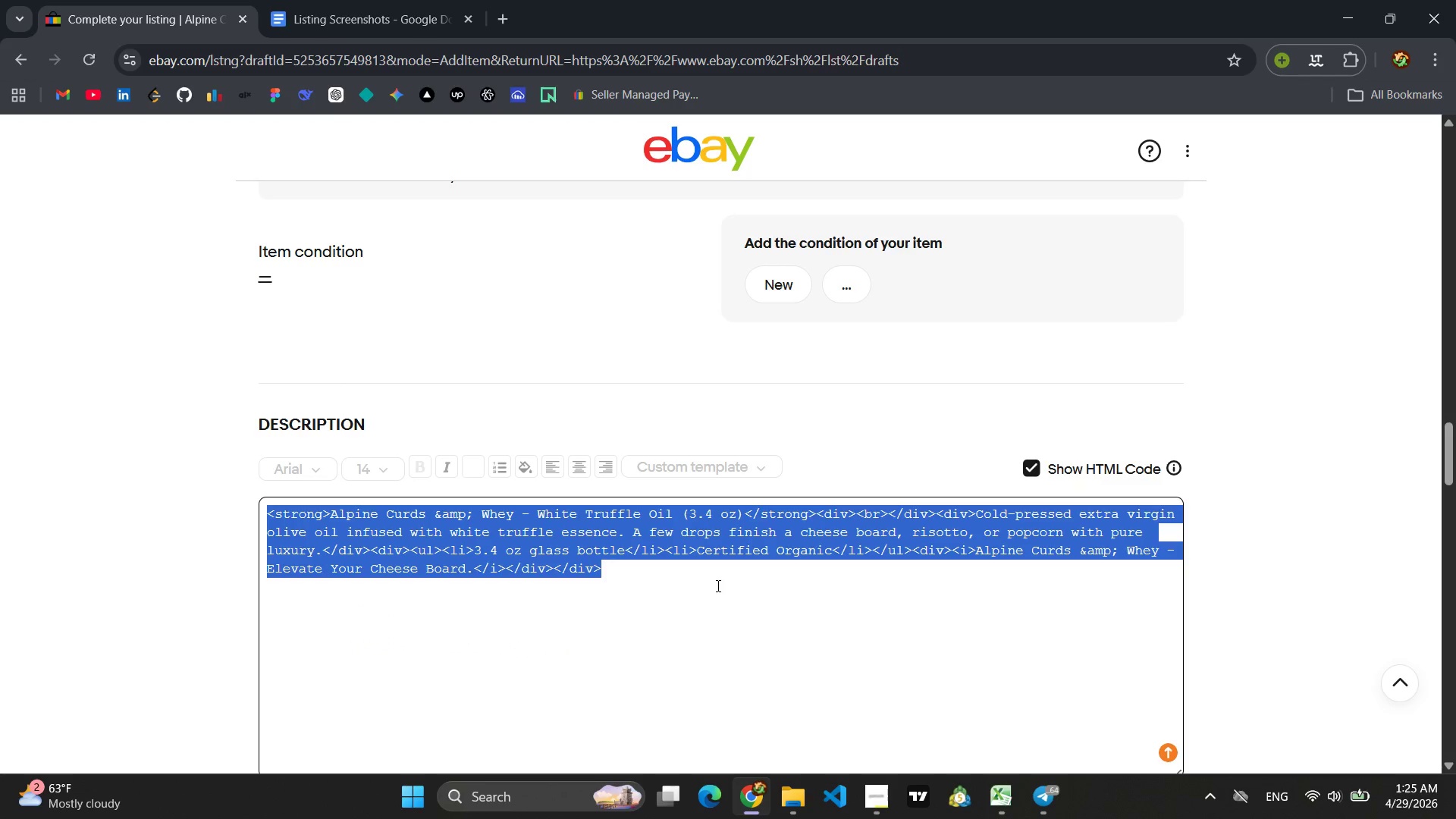 
key(Control+A)
 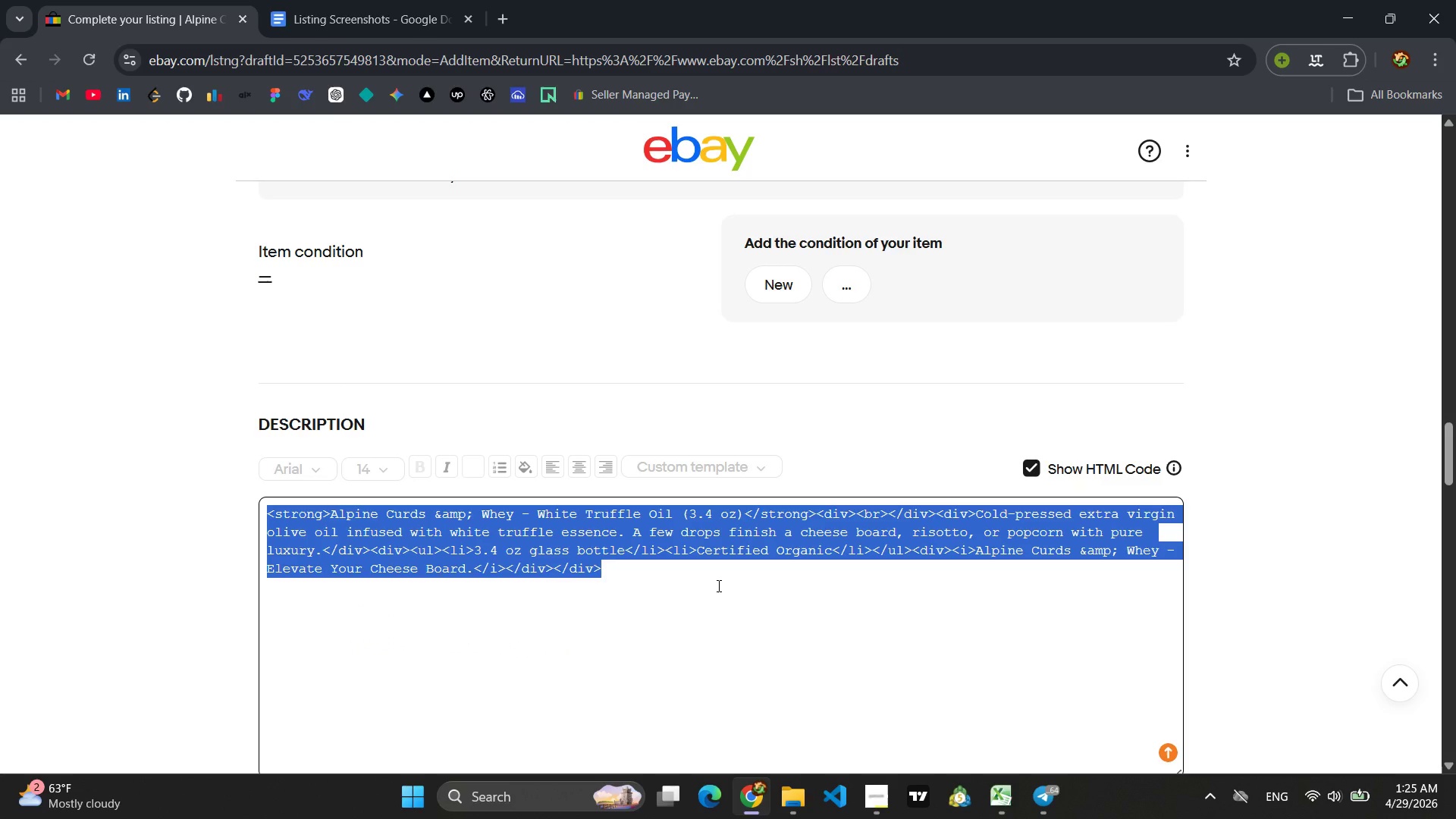 
key(Control+C)
 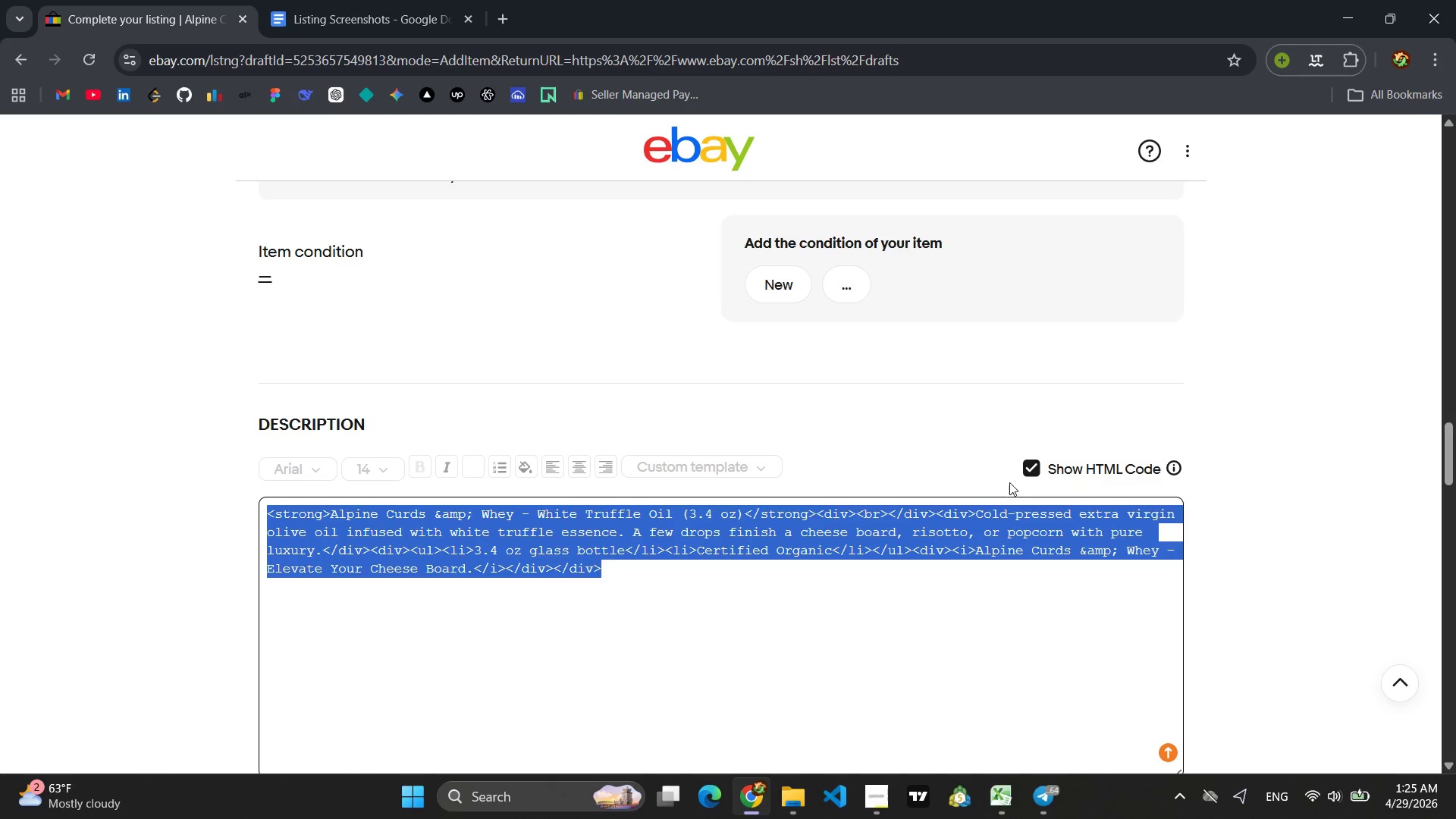 
left_click([1024, 468])
 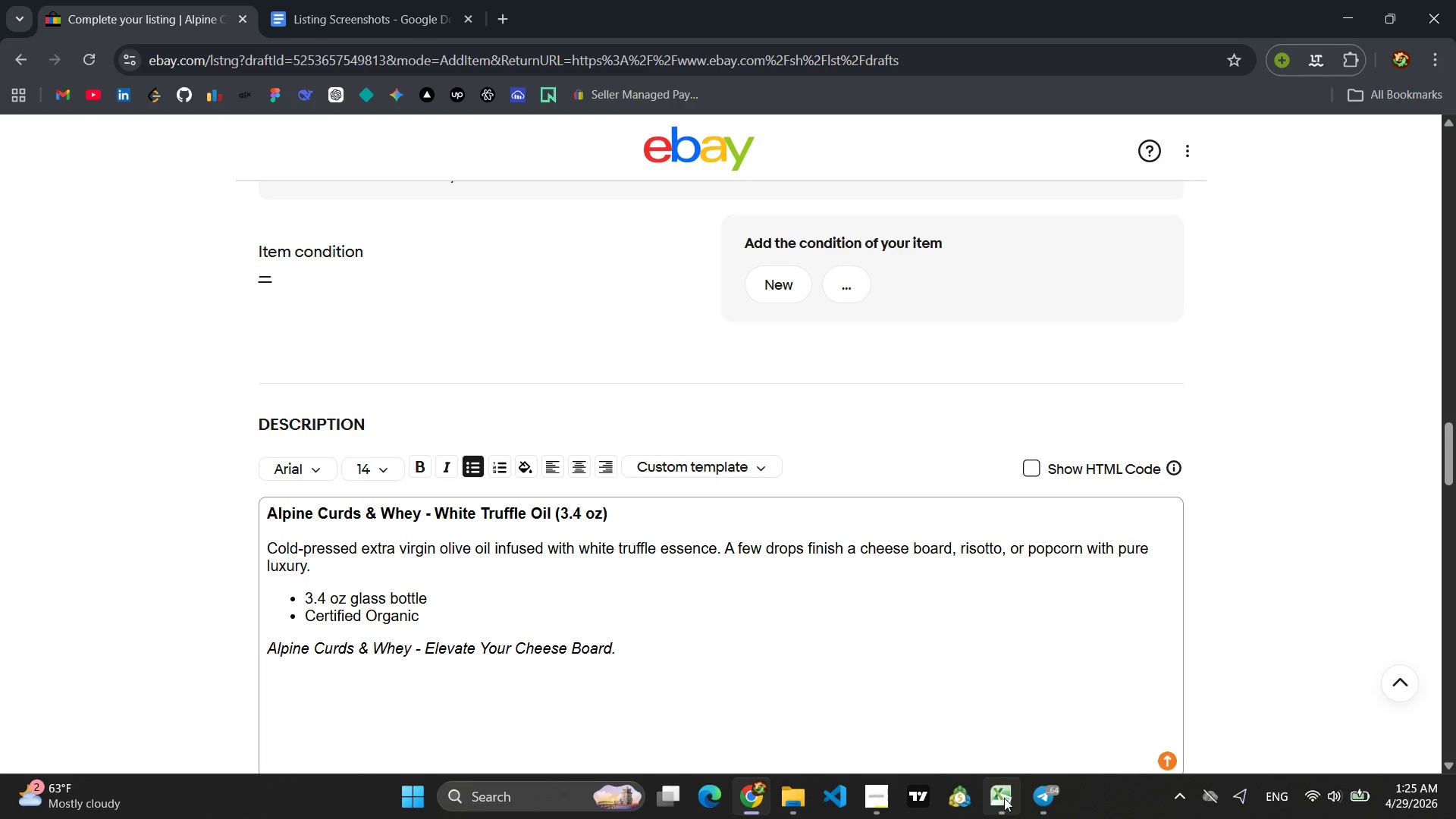 
left_click([982, 643])
 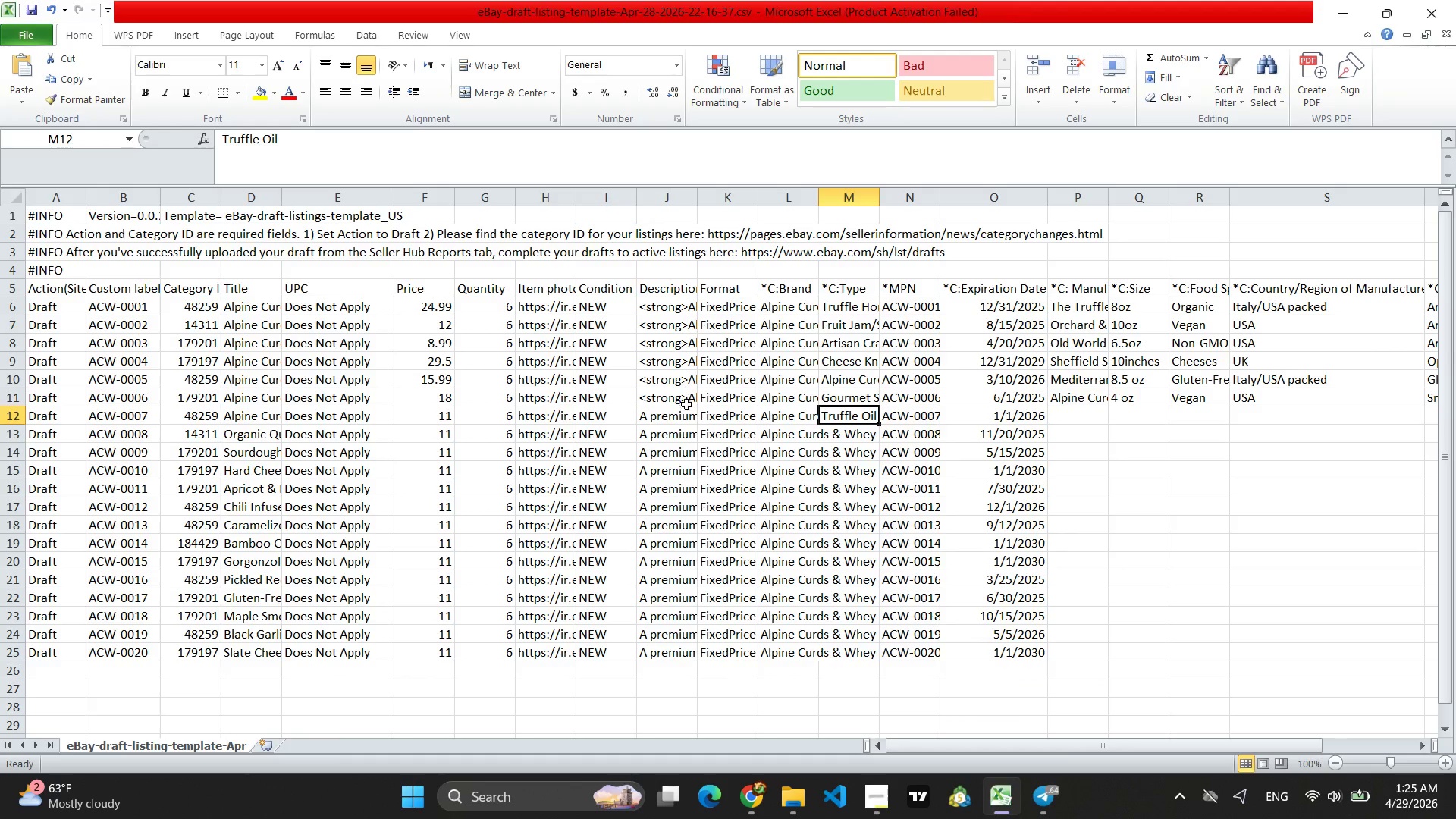 
left_click([667, 422])
 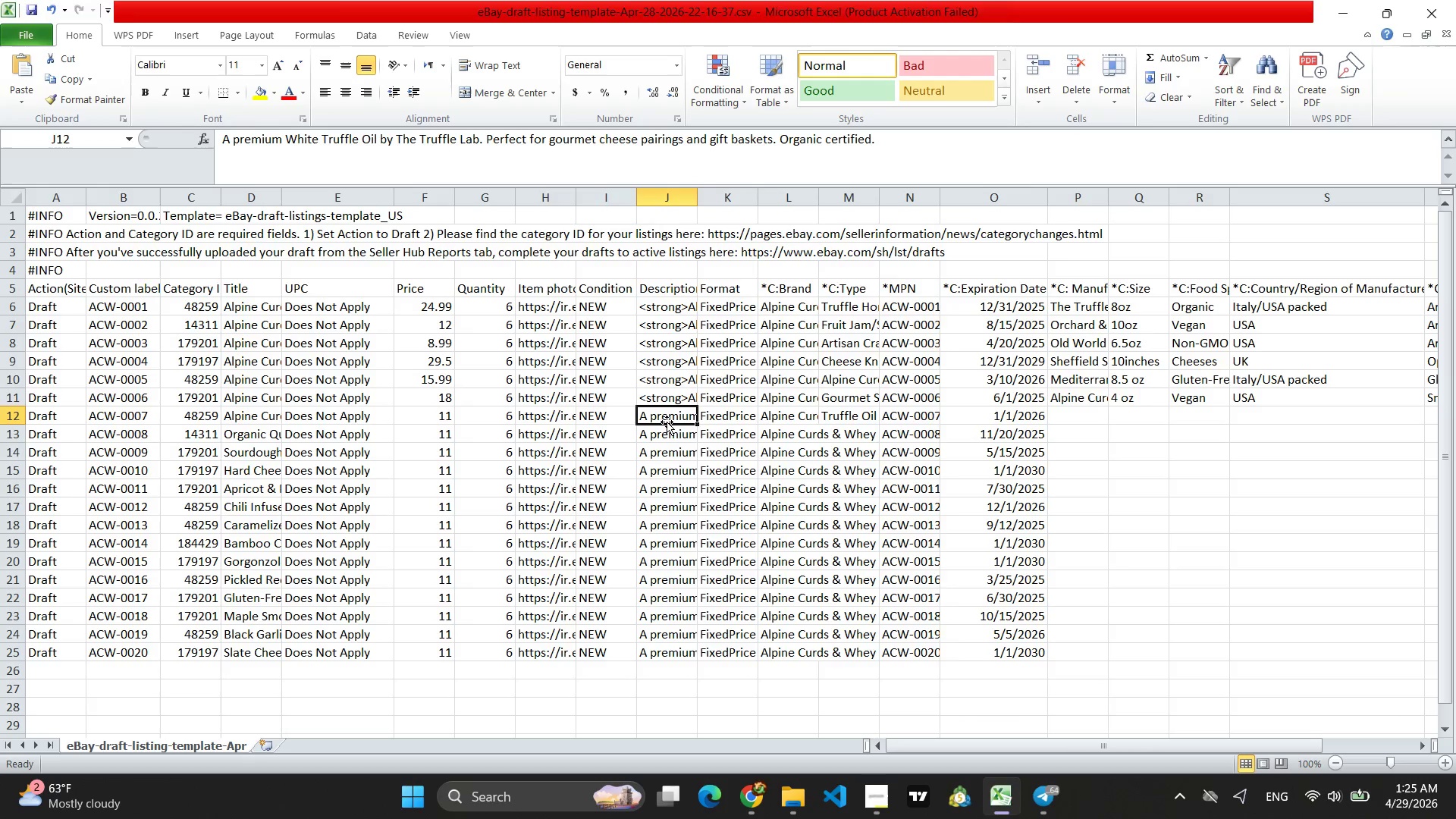 
key(Control+V)
 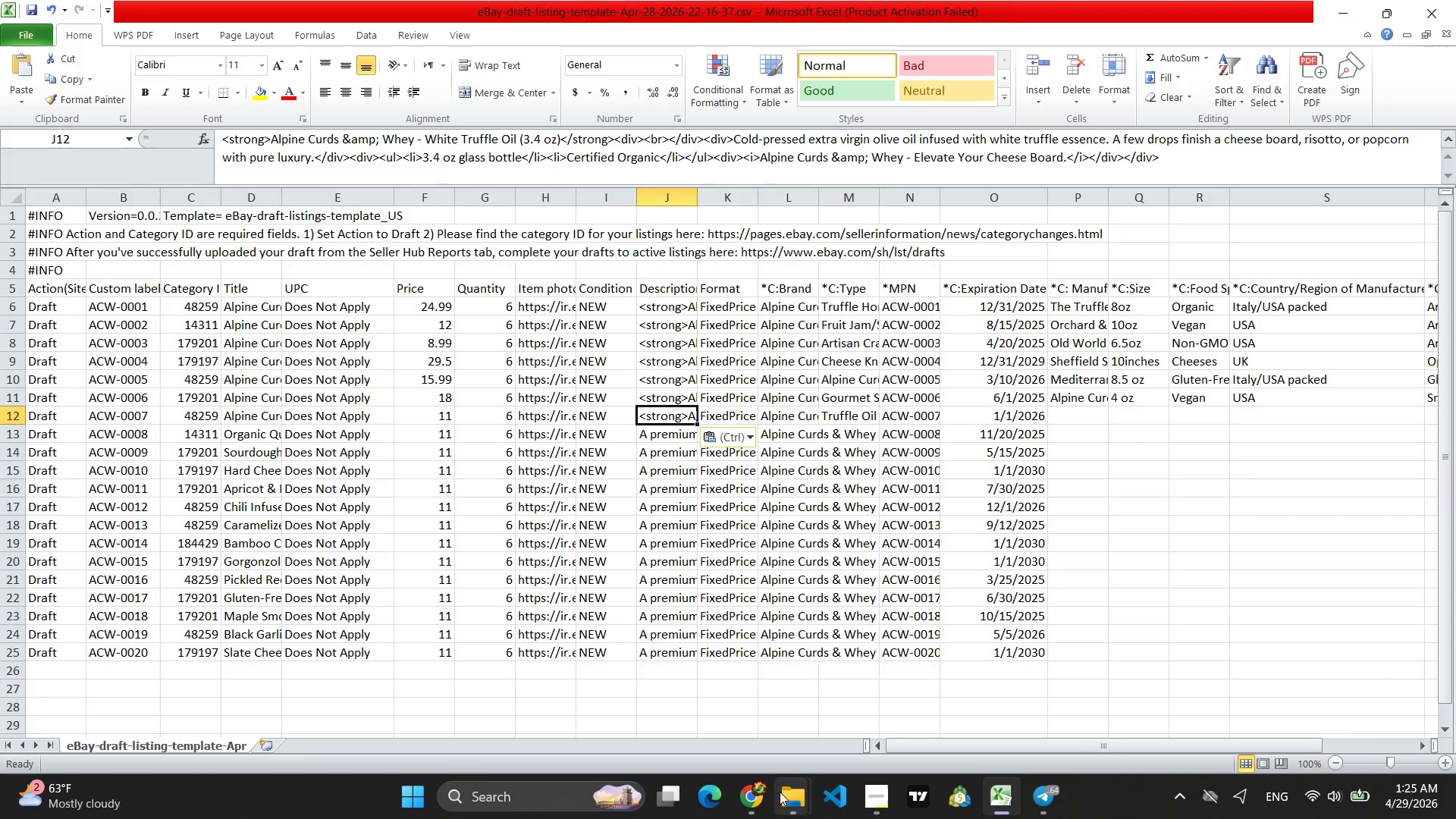 
left_click([755, 799])
 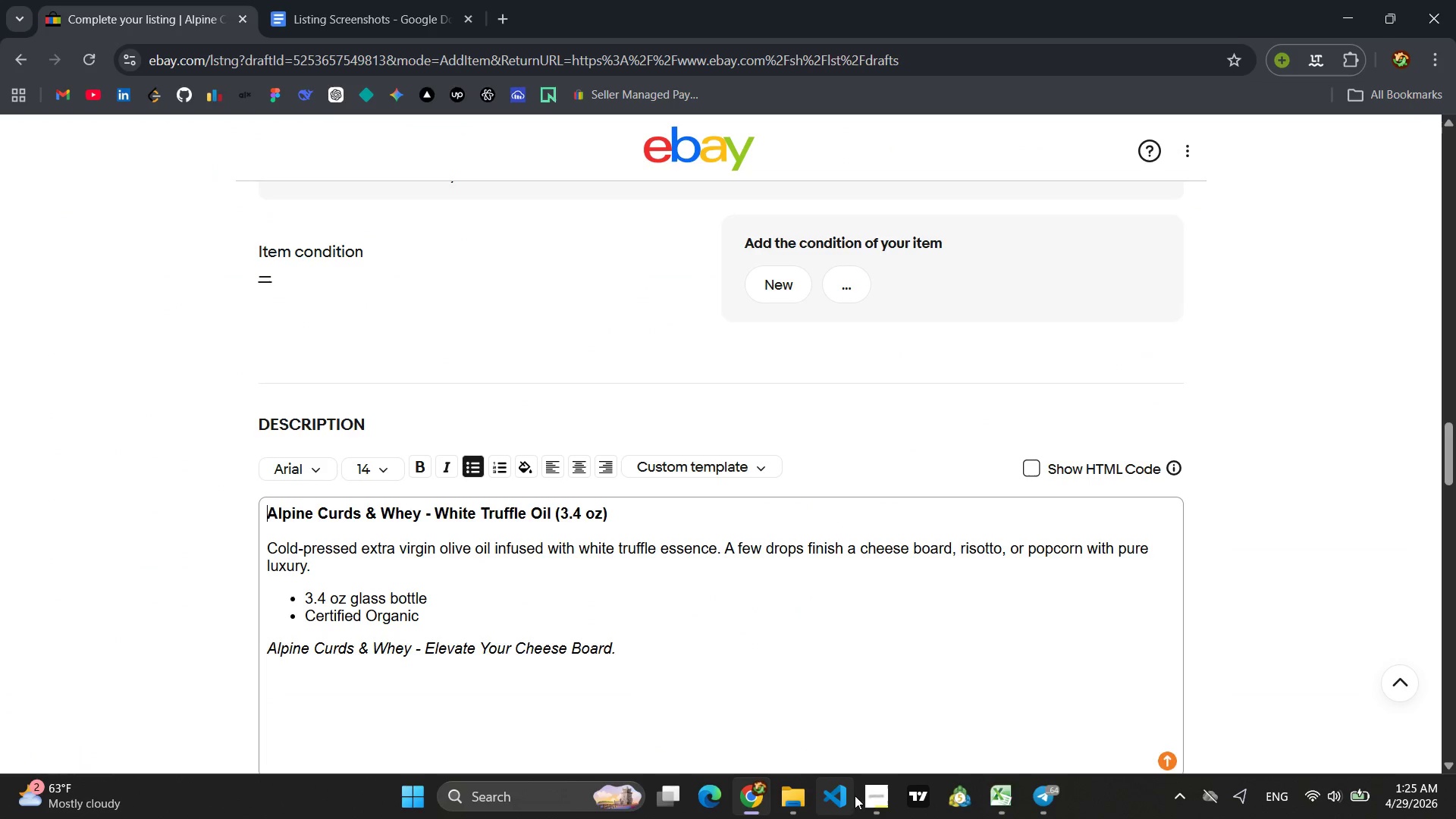 
left_click([869, 797])